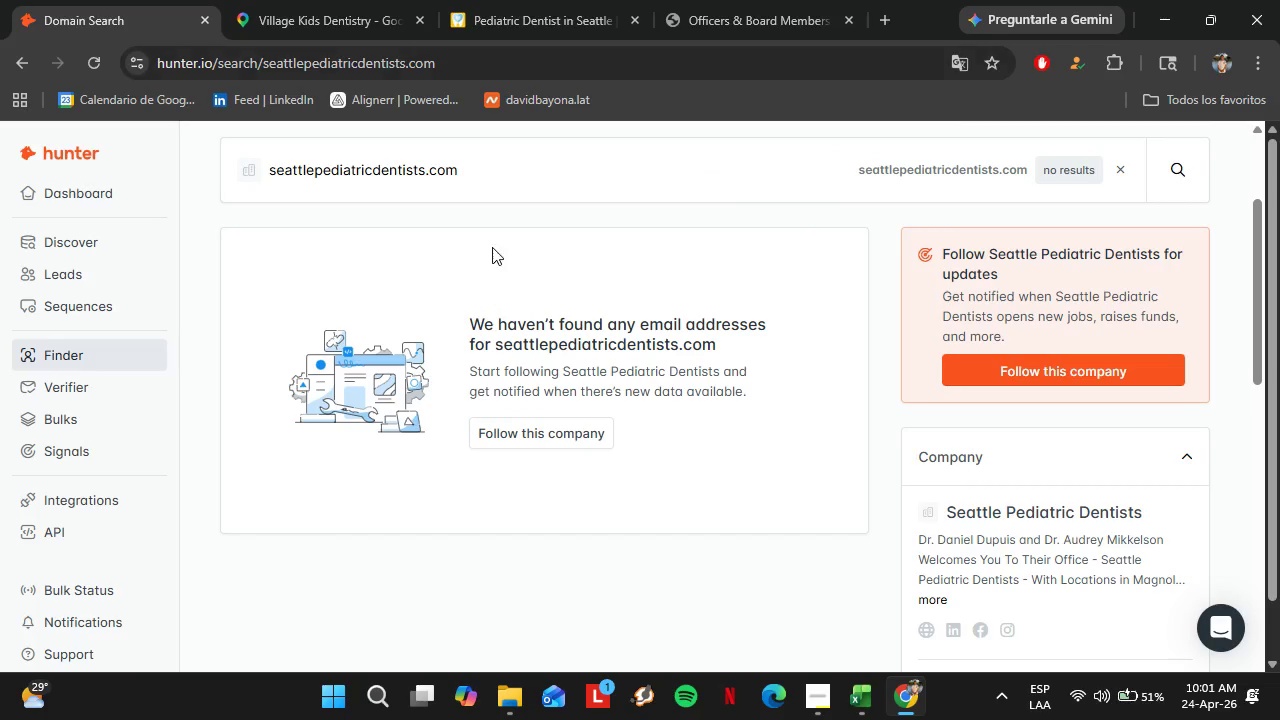 
left_click_drag(start_coordinate=[478, 182], to_coordinate=[249, 180])
 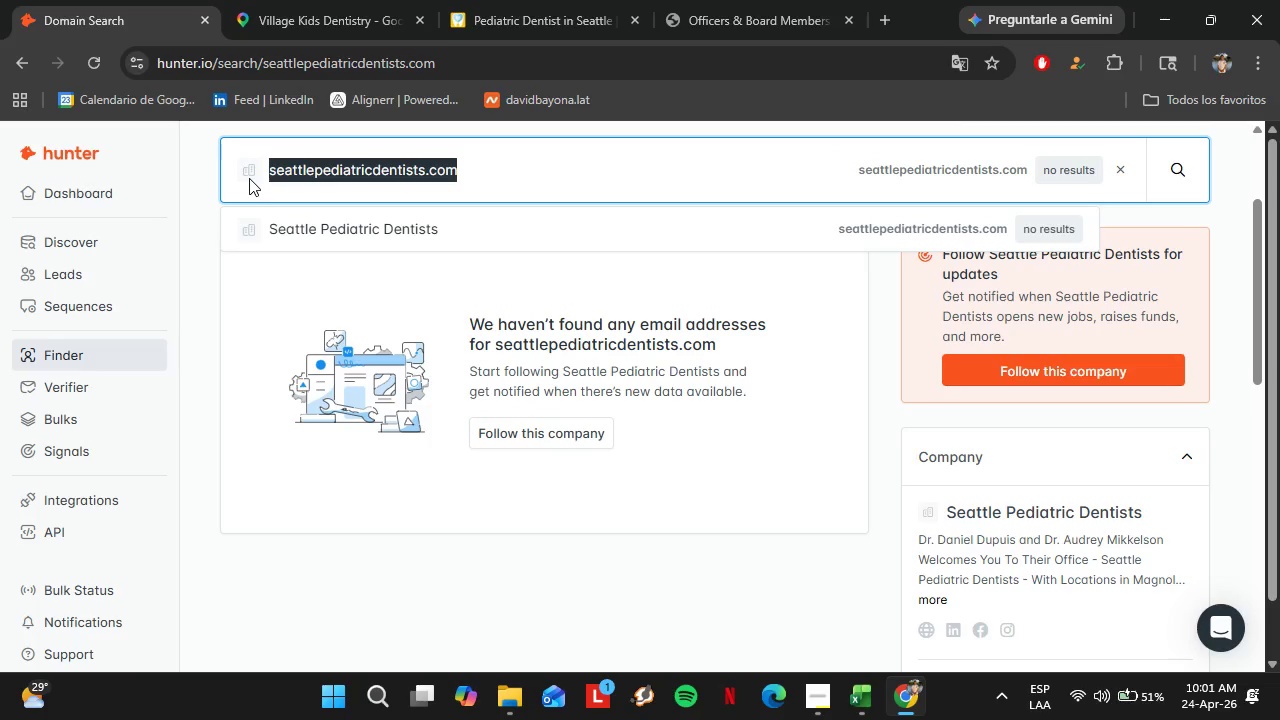 
key(Control+V)
 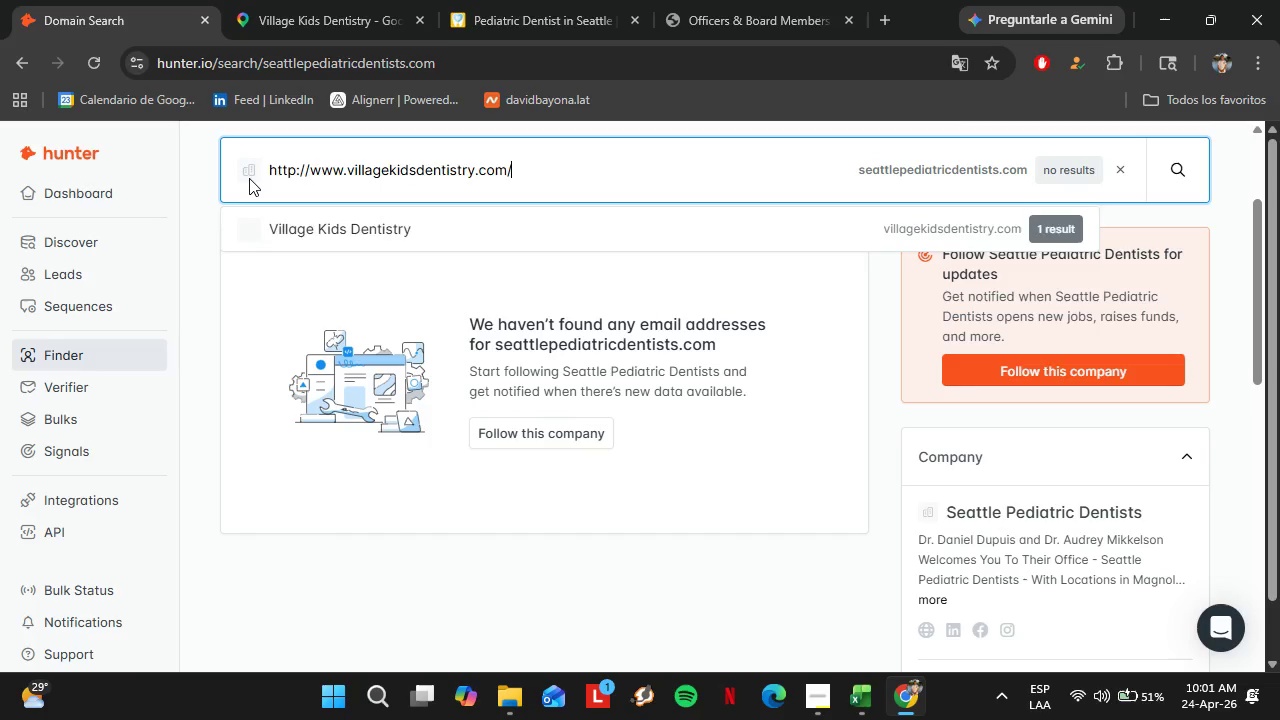 
key(Enter)
 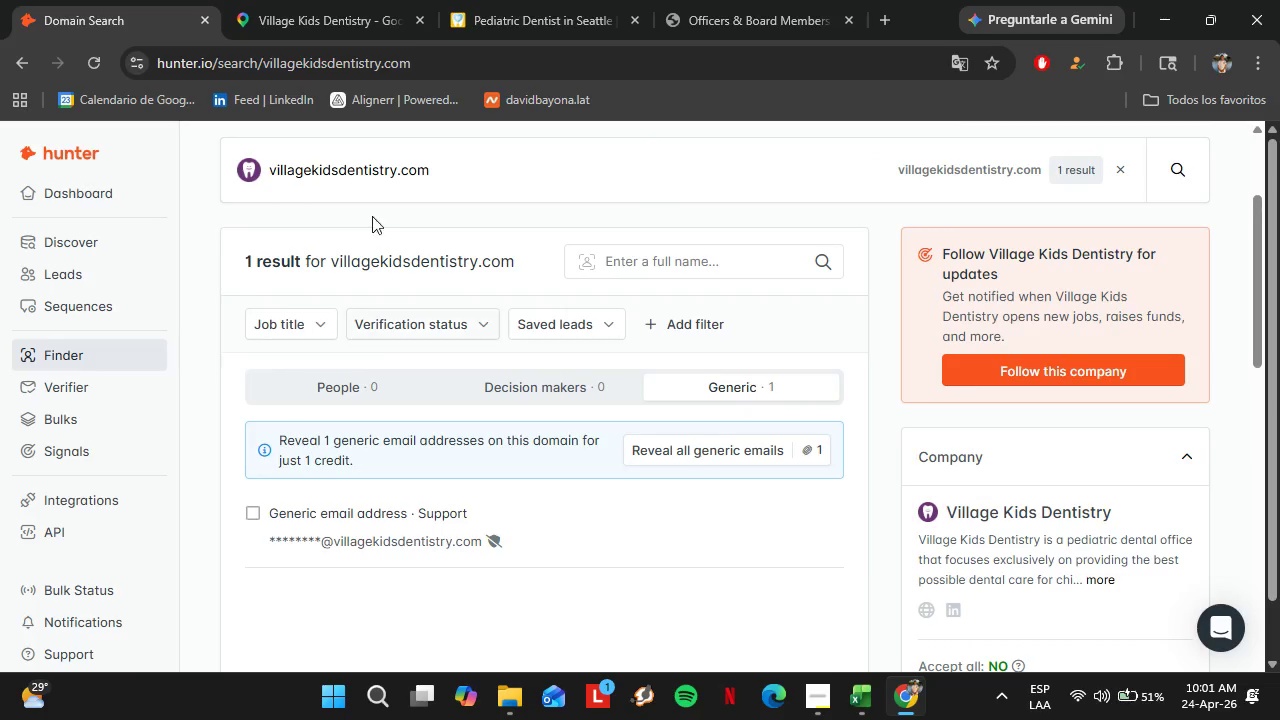 
left_click([304, 0])
 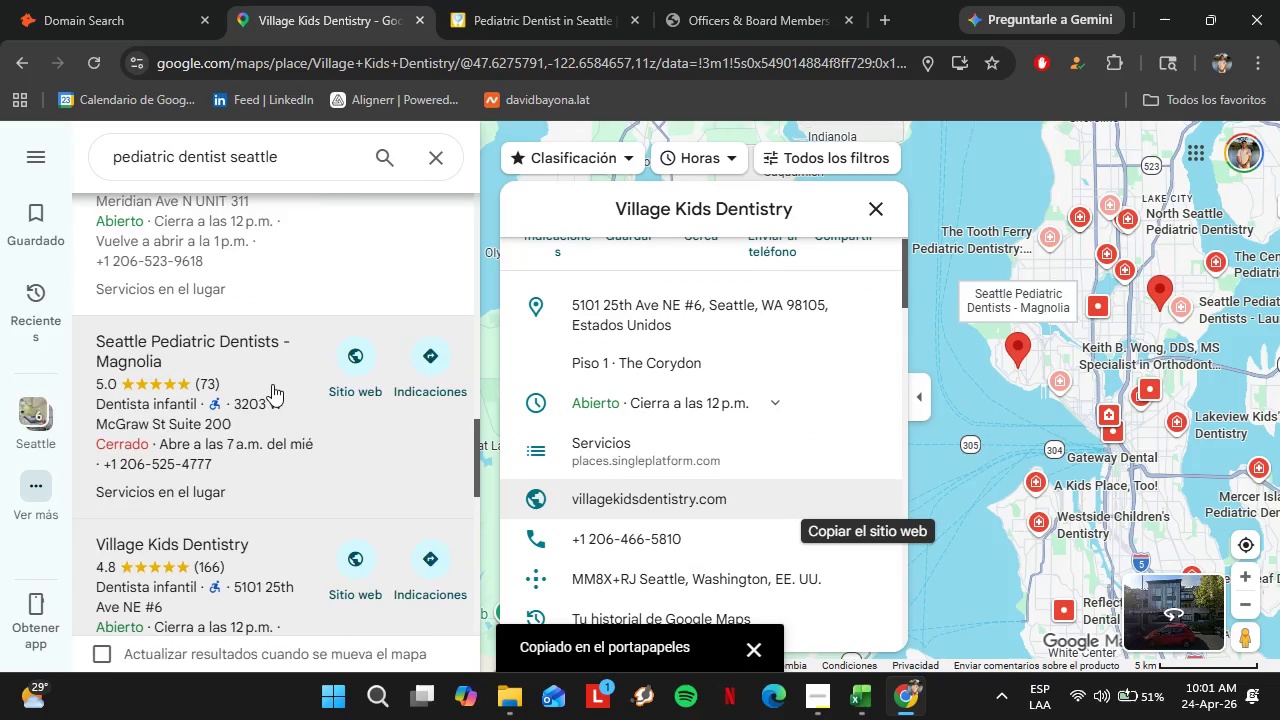 
scroll: coordinate [272, 384], scroll_direction: down, amount: 2.0
 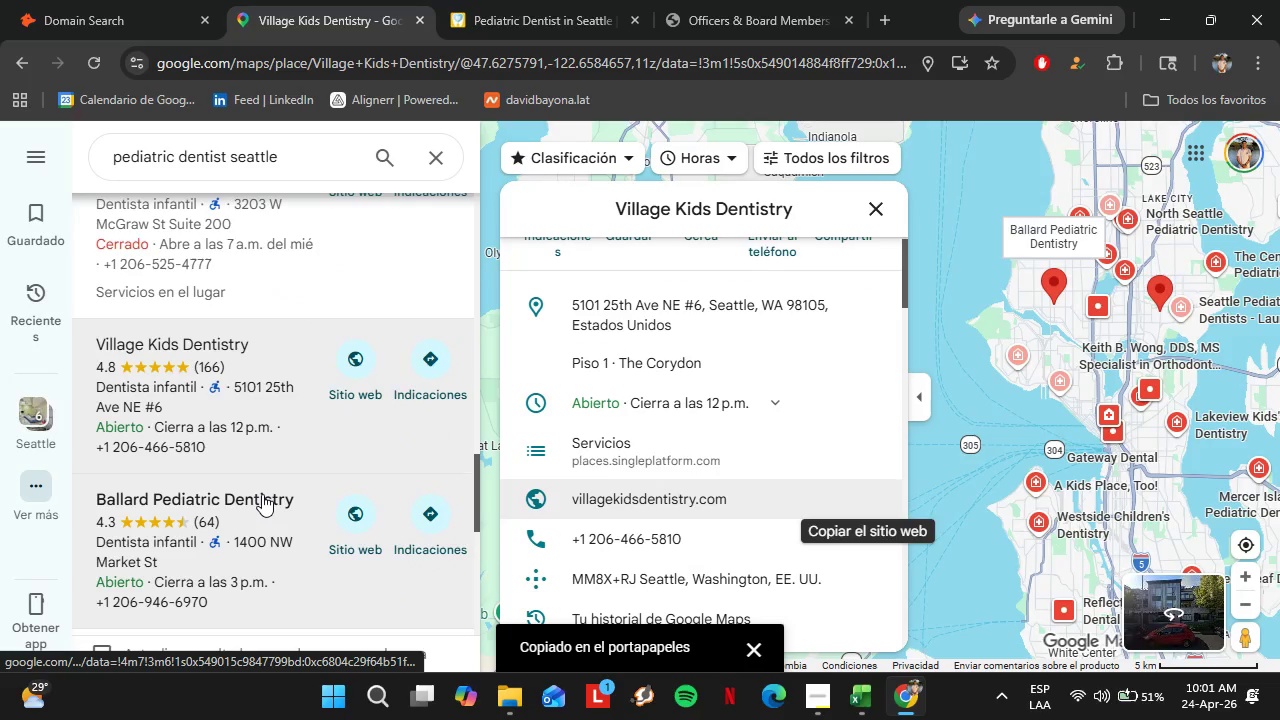 
left_click([262, 494])
 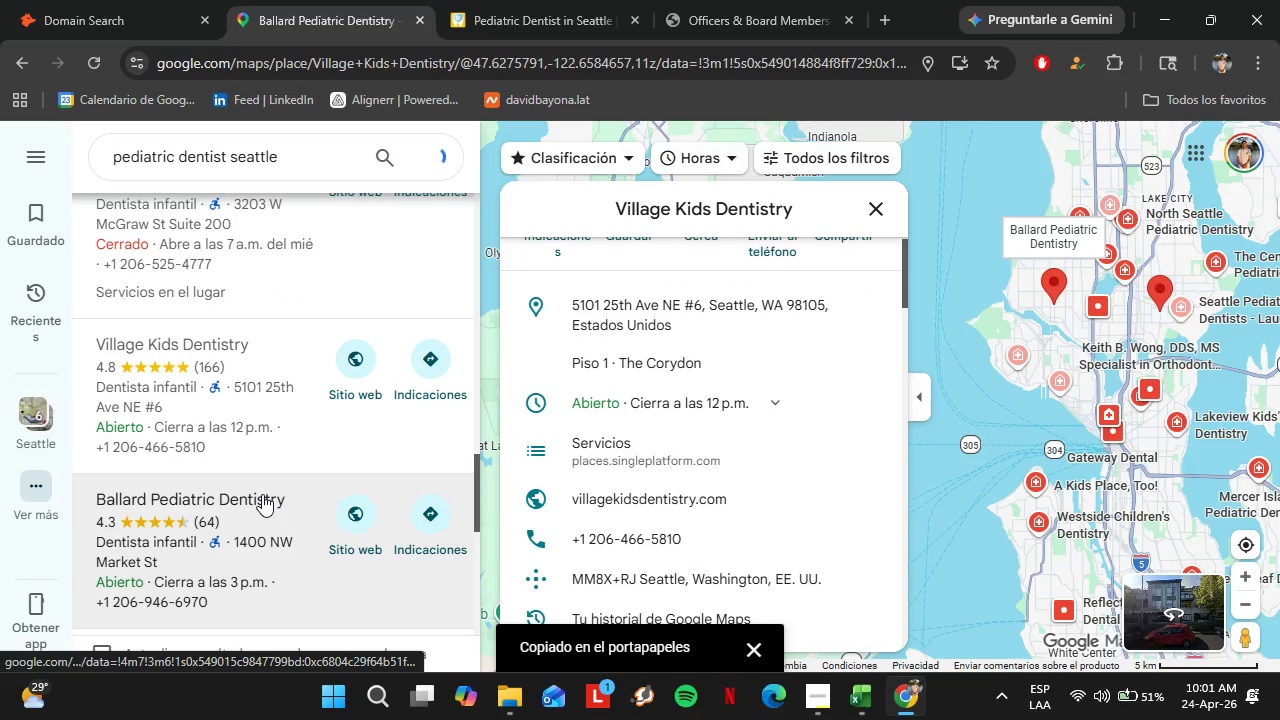 
scroll: coordinate [827, 426], scroll_direction: down, amount: 6.0
 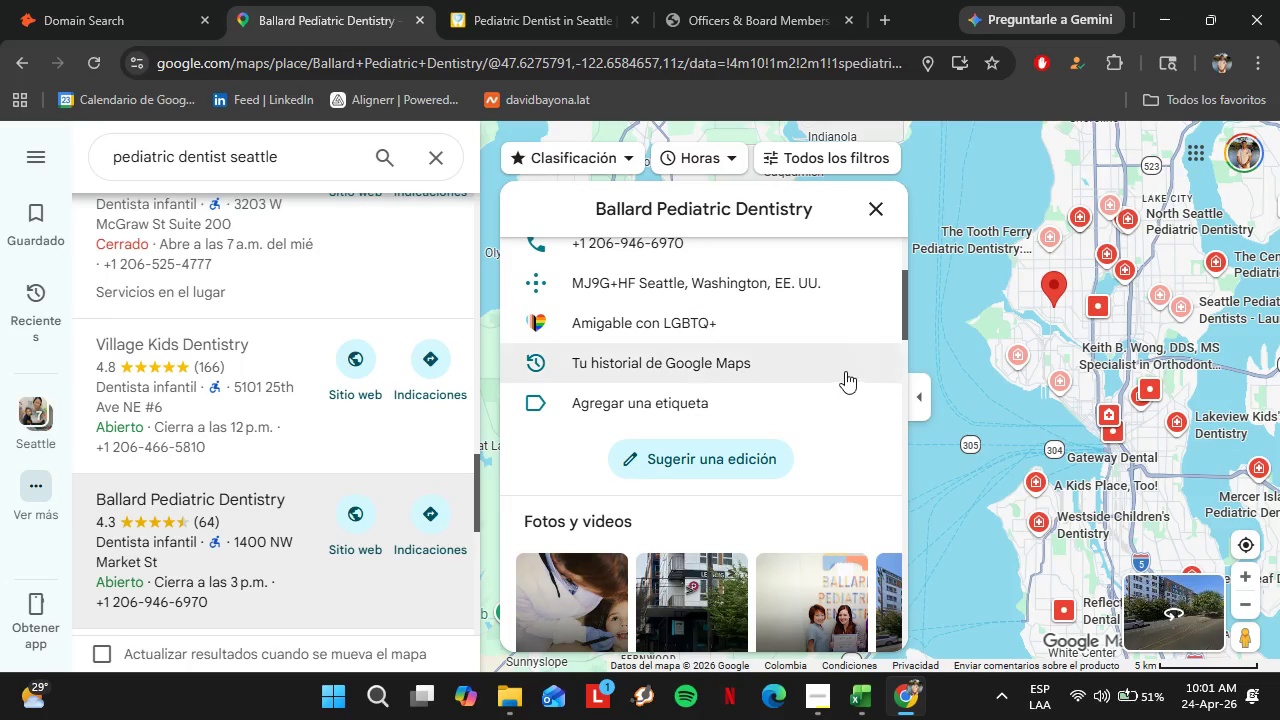 
scroll: coordinate [845, 371], scroll_direction: up, amount: 2.0
 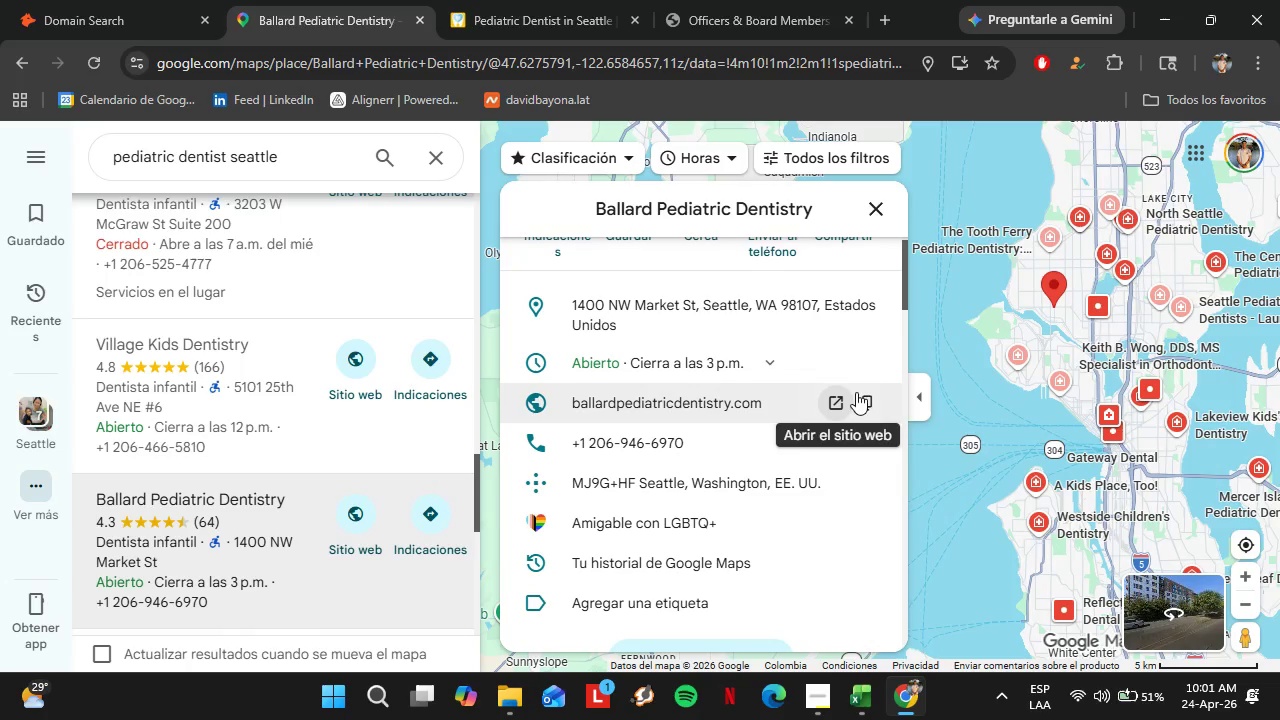 
left_click([861, 395])
 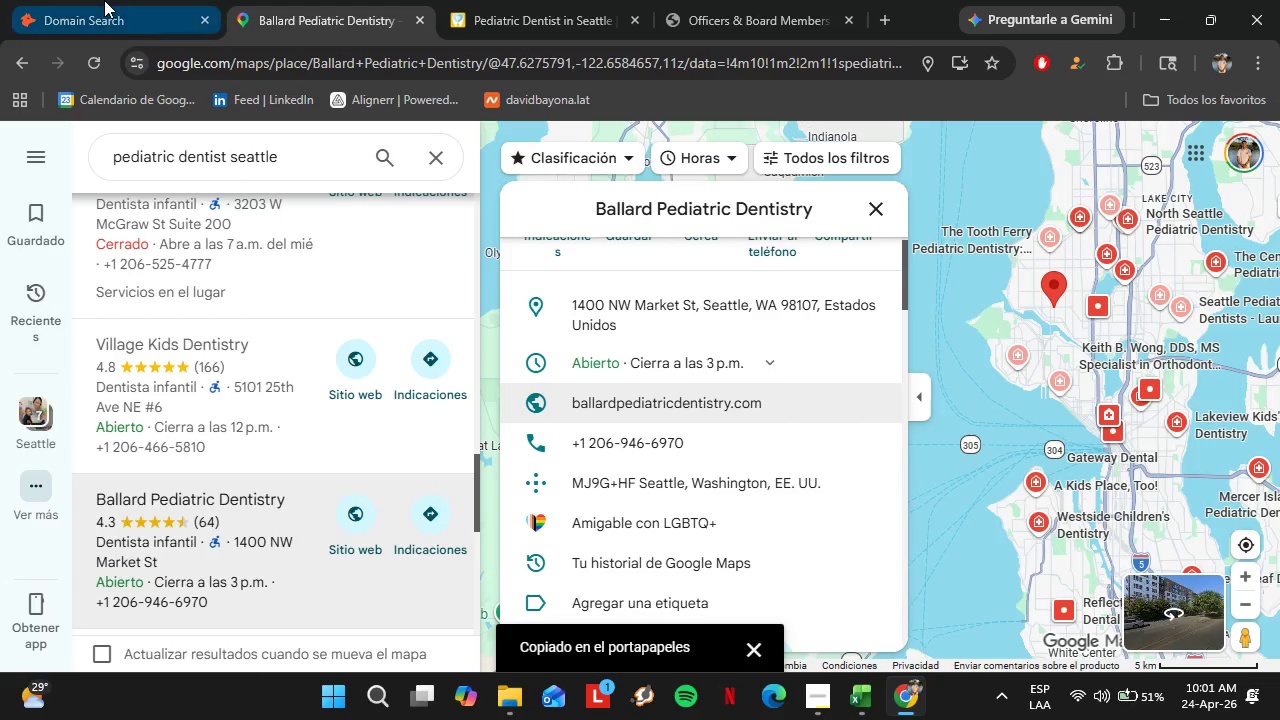 
left_click([104, 0])
 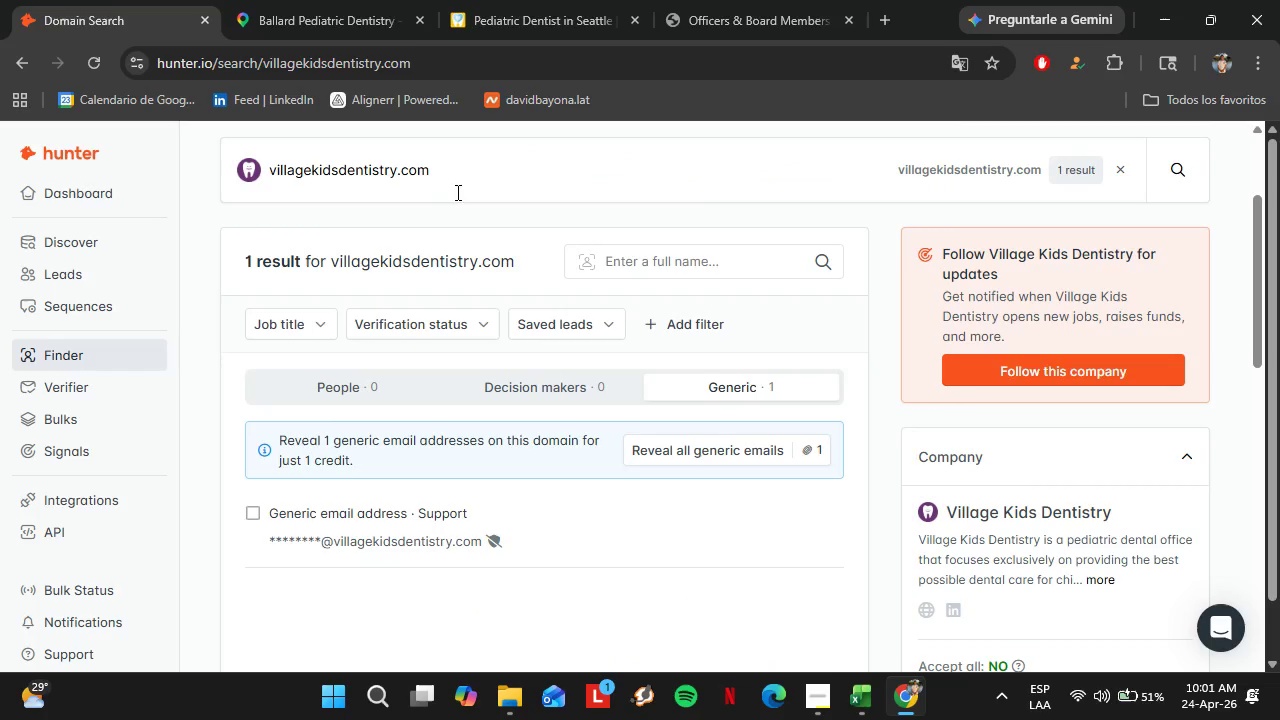 
left_click_drag(start_coordinate=[437, 169], to_coordinate=[209, 175])
 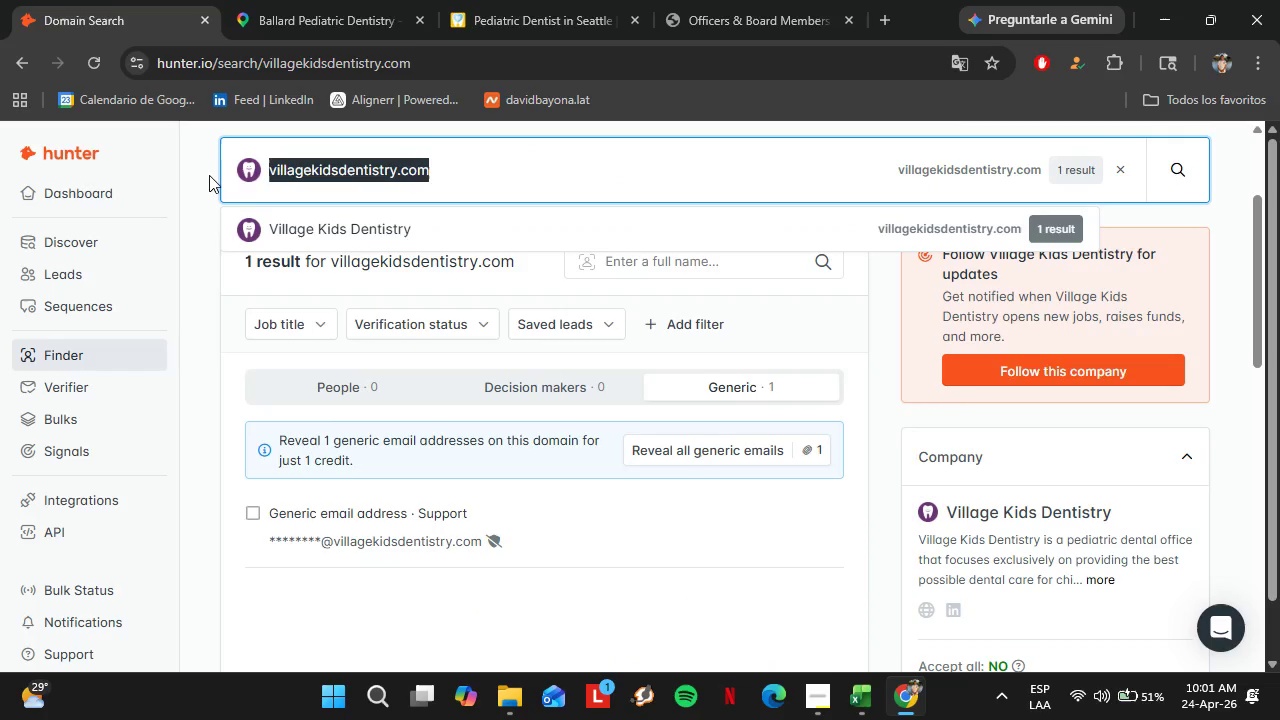 
key(Control+V)
 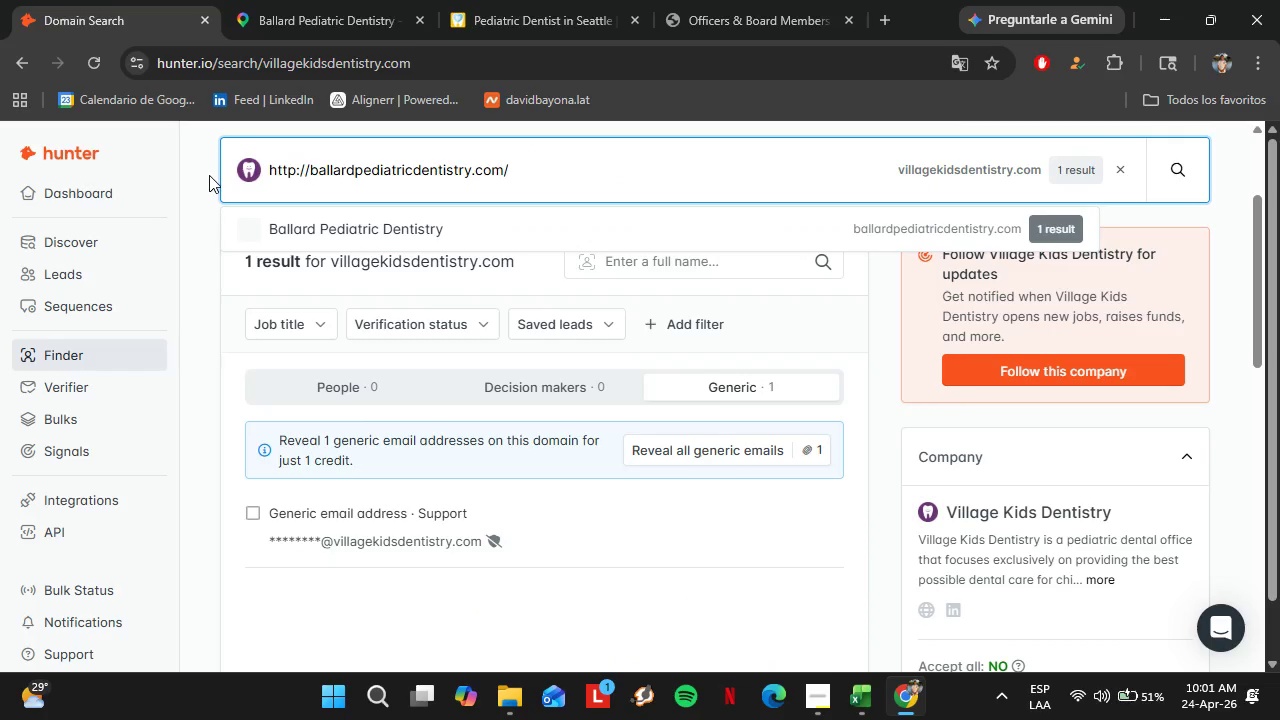 
key(Enter)
 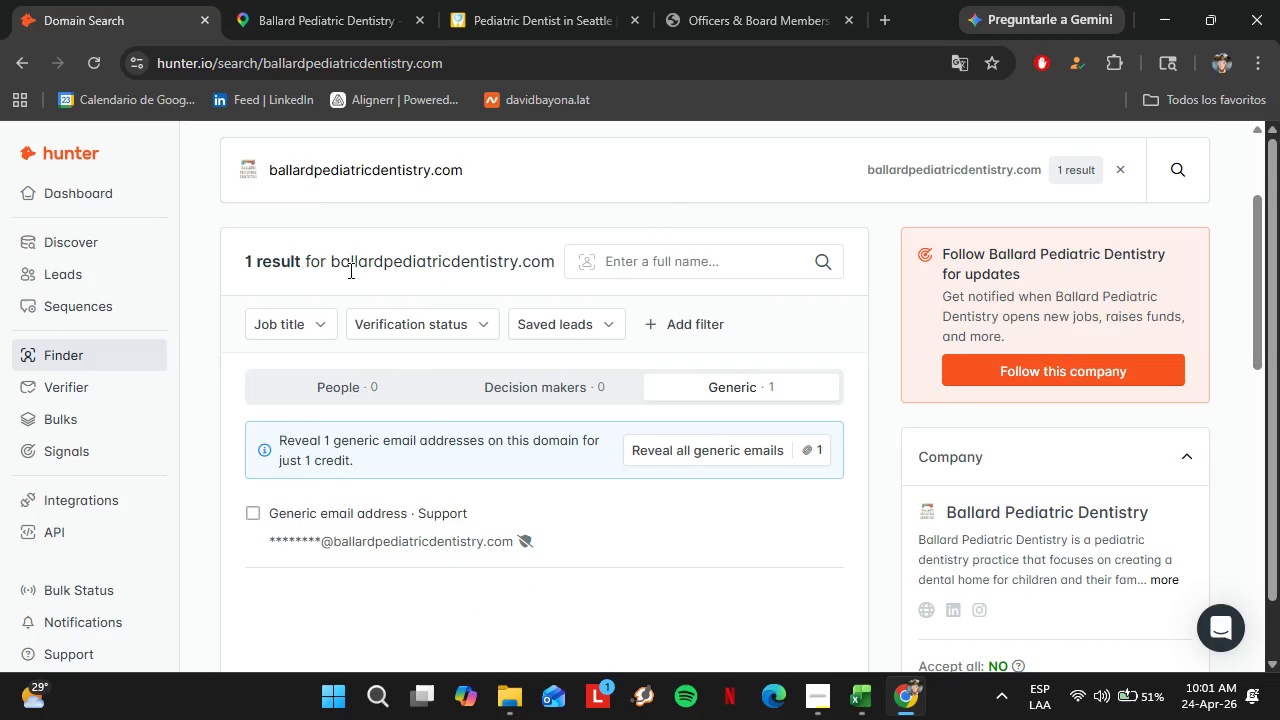 
left_click([287, 0])
 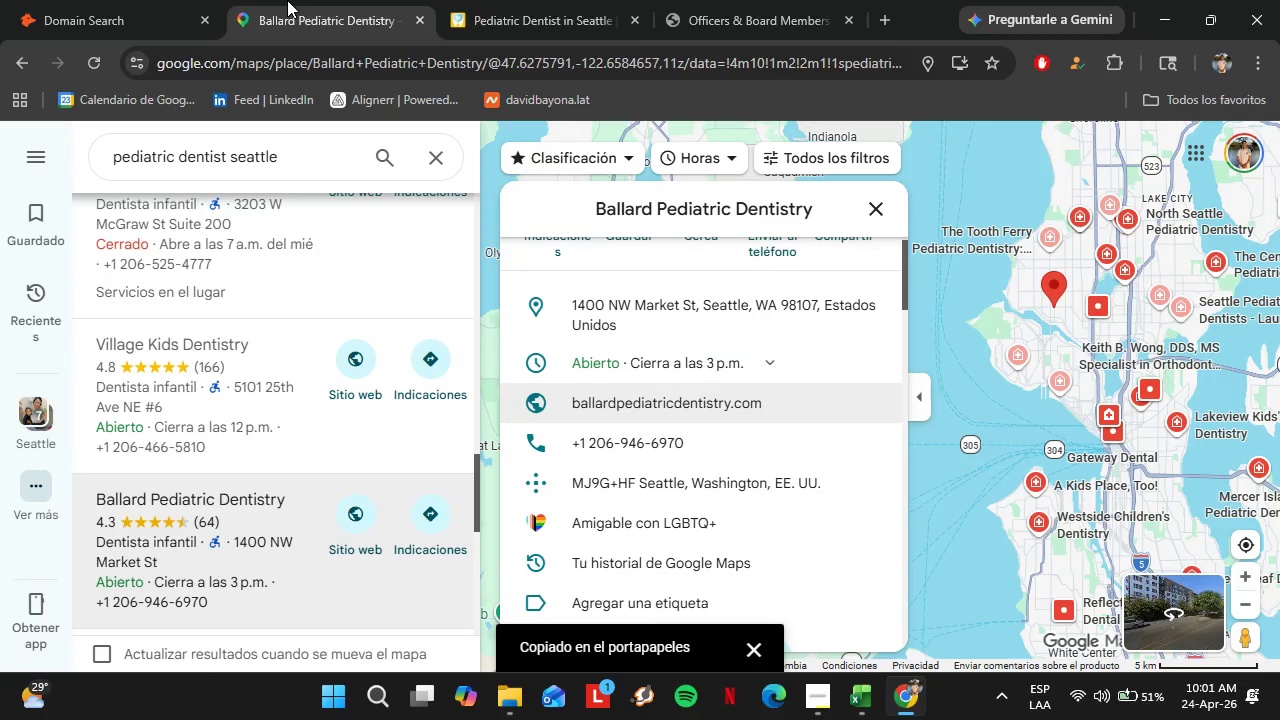 
scroll: coordinate [283, 313], scroll_direction: down, amount: 3.0
 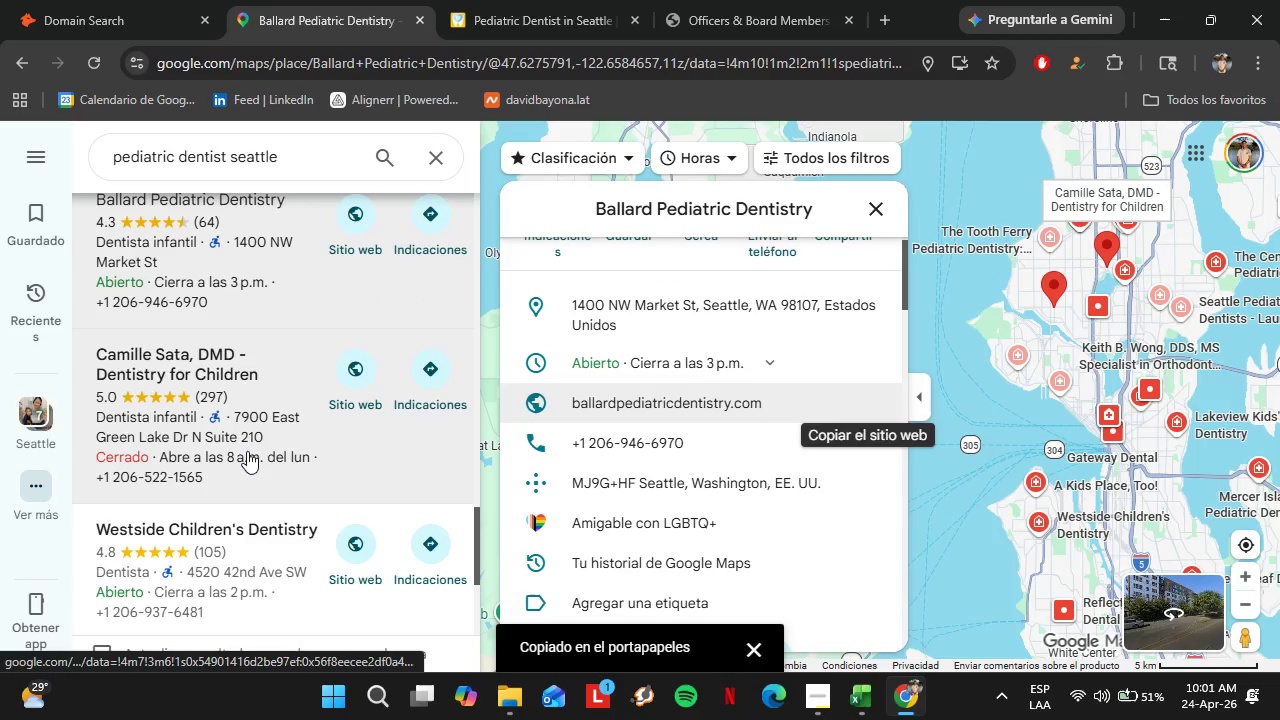 
left_click([247, 451])
 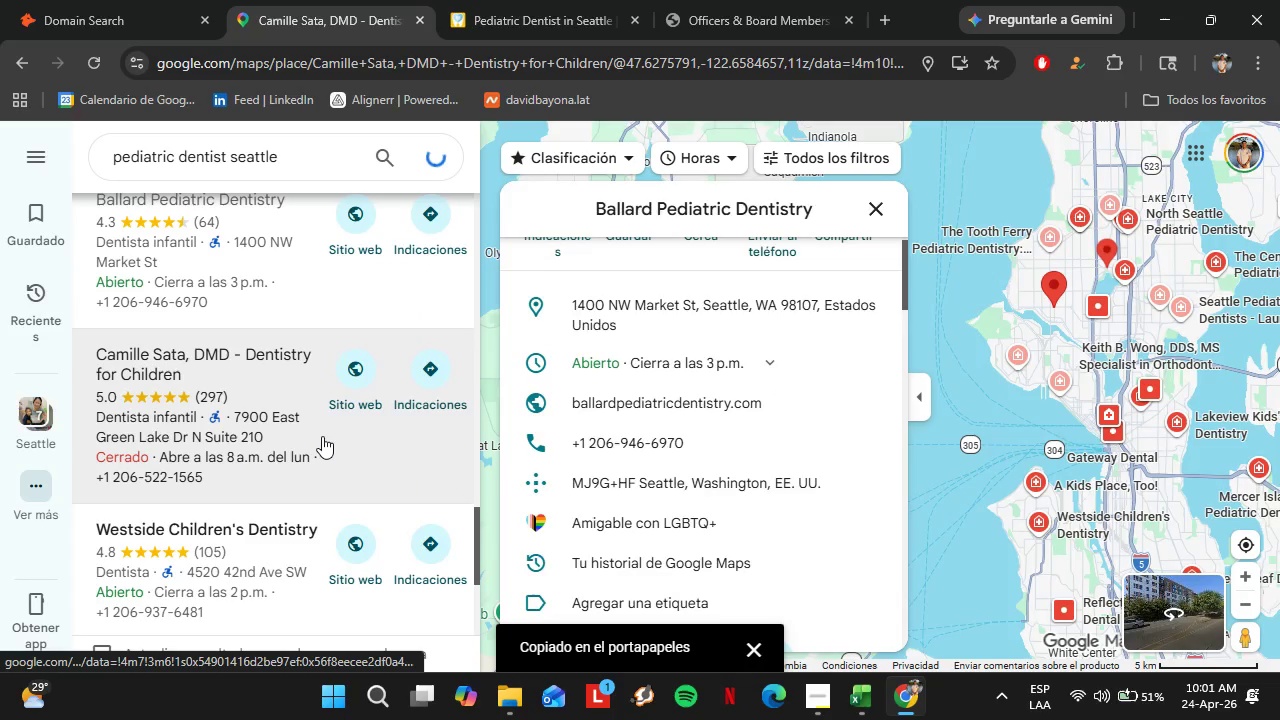 
mouse_move([396, 417])
 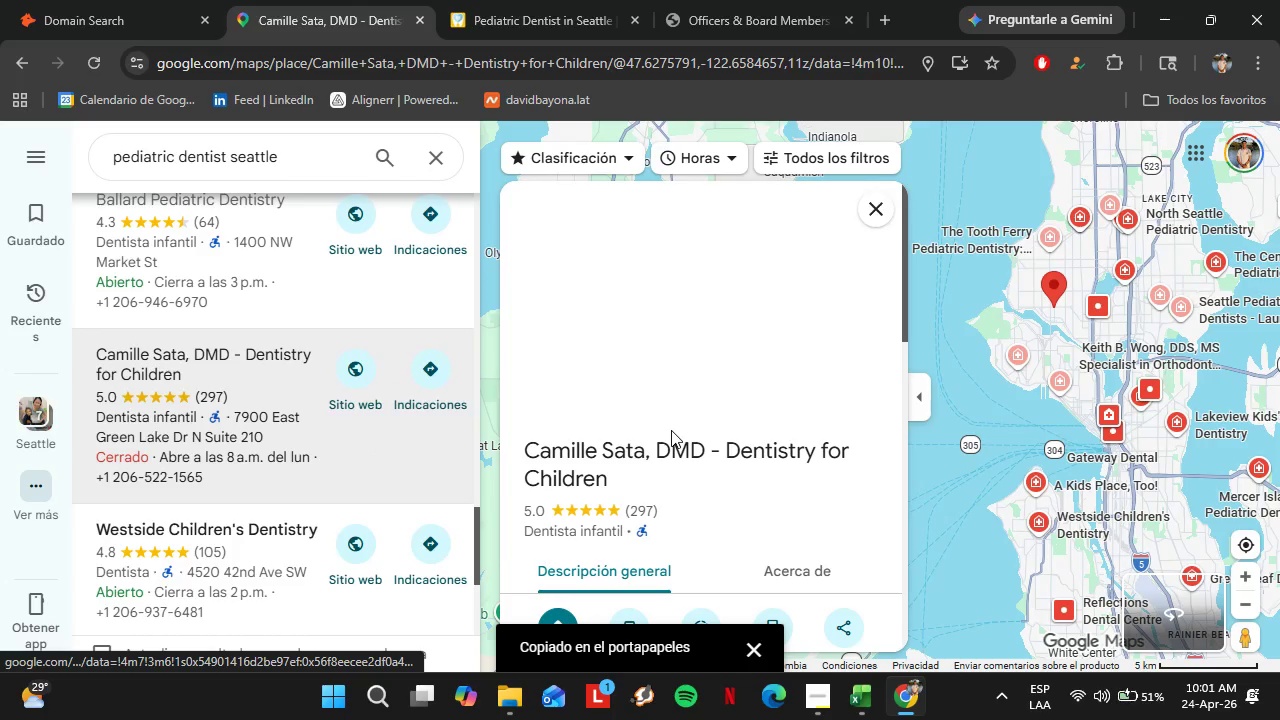 
scroll: coordinate [813, 450], scroll_direction: down, amount: 4.0
 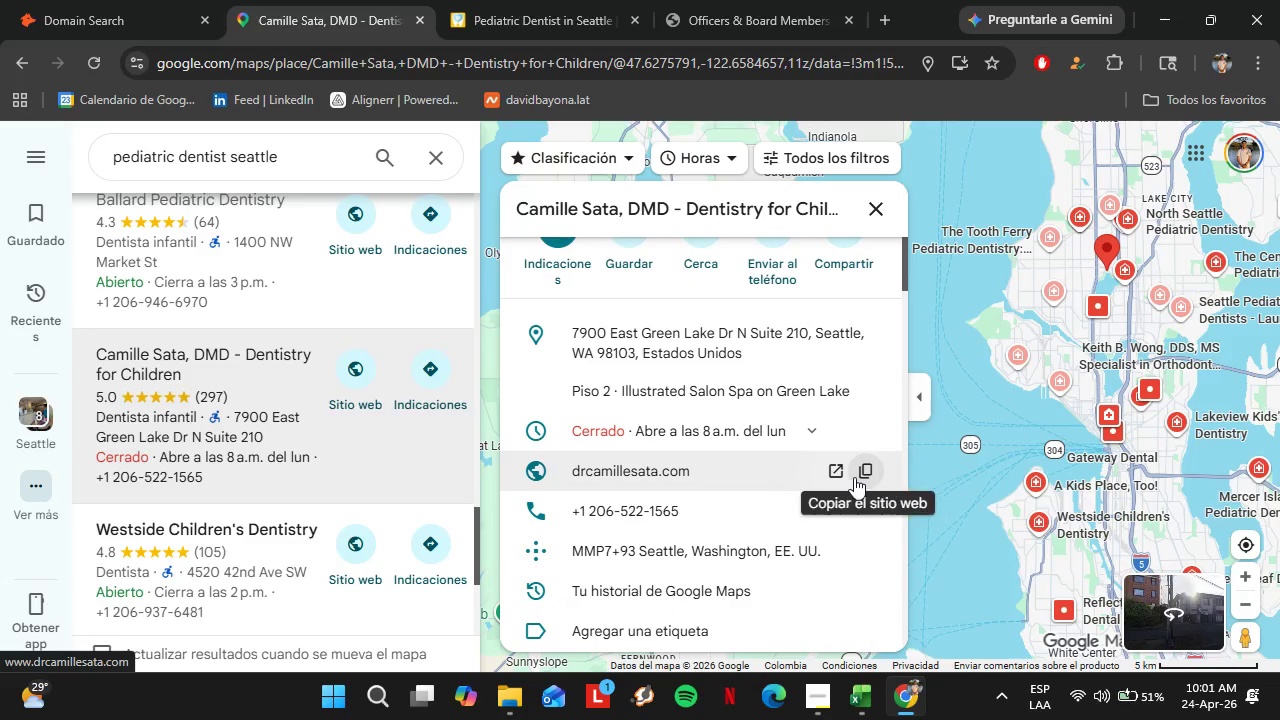 
left_click([859, 477])
 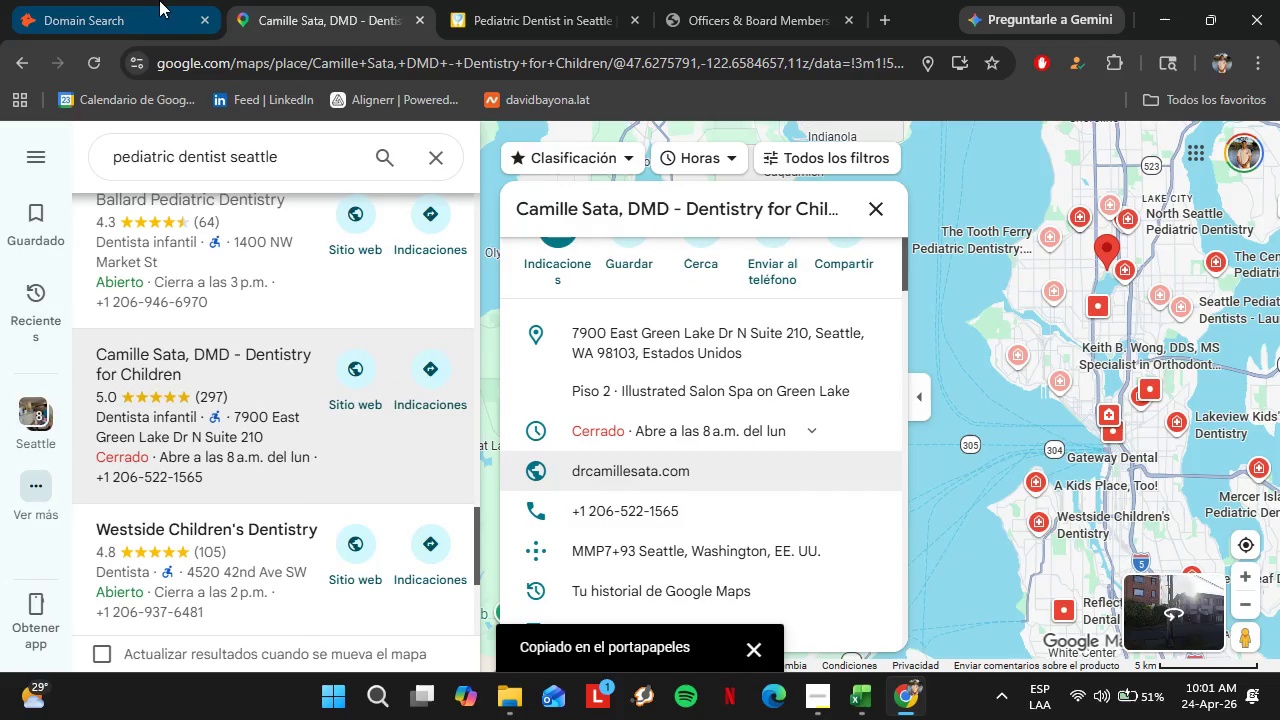 
left_click([154, 0])
 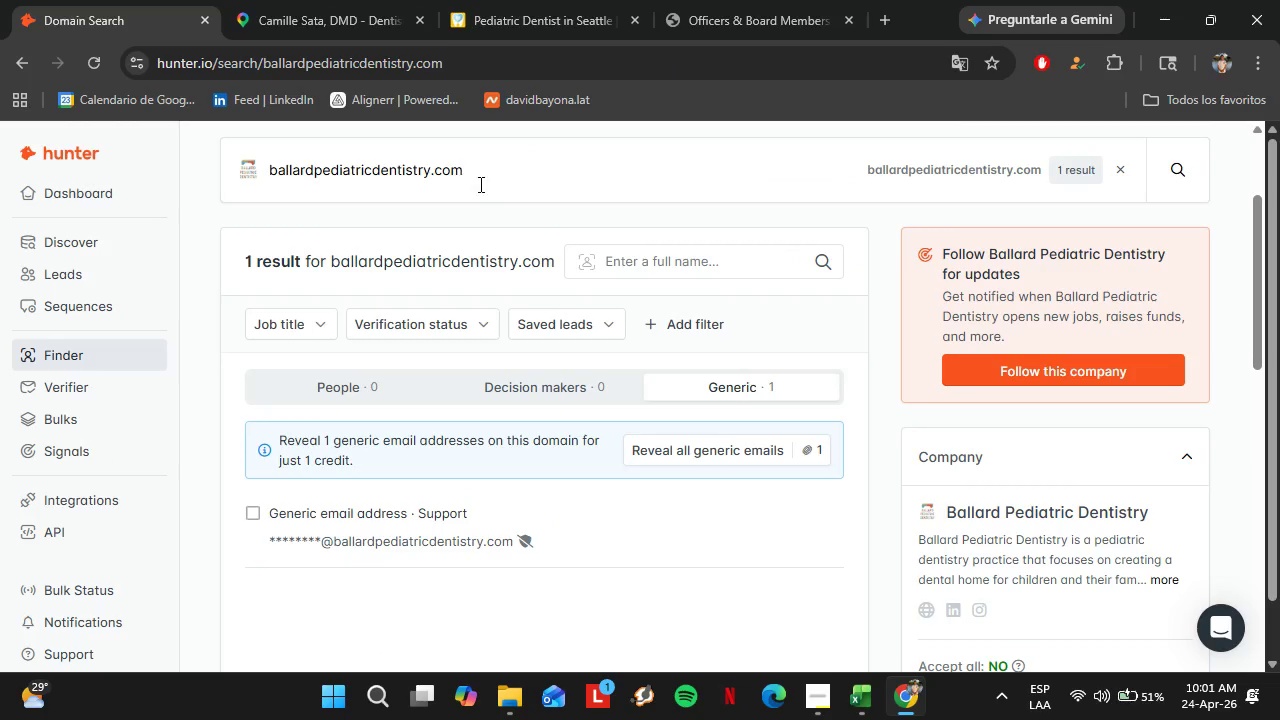 
left_click_drag(start_coordinate=[480, 183], to_coordinate=[170, 181])
 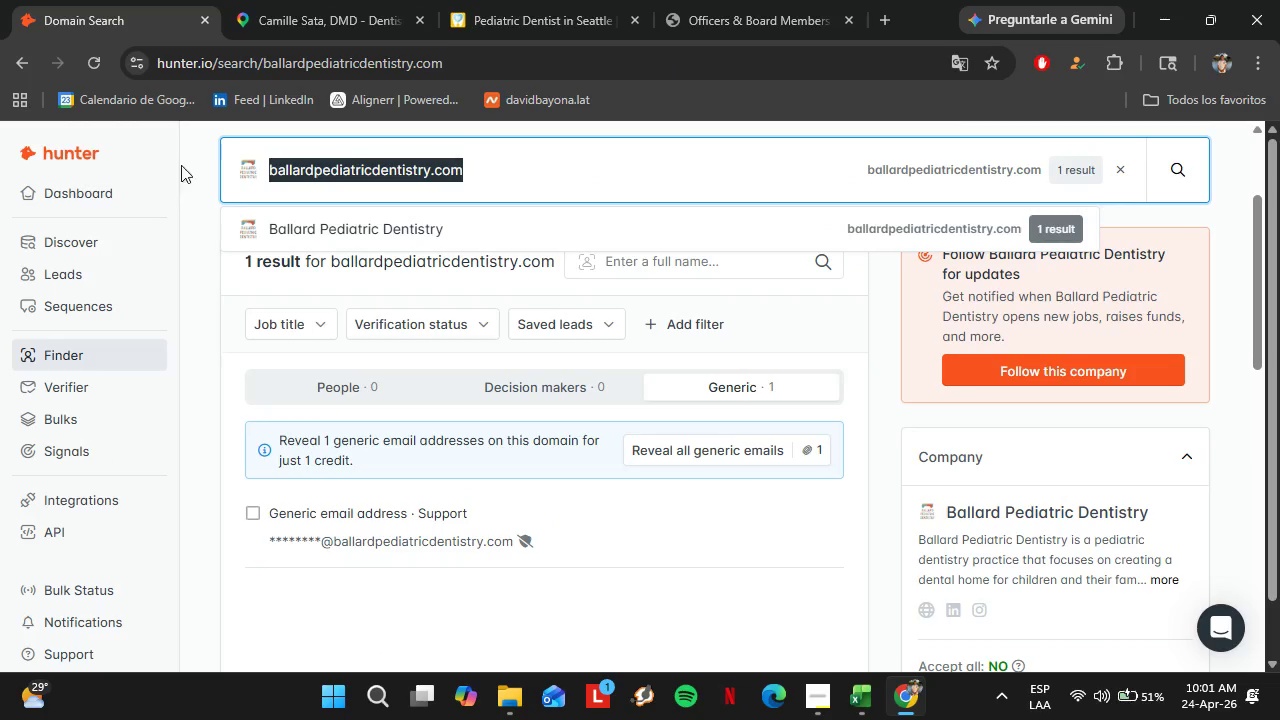 
key(Control+ControlLeft)
 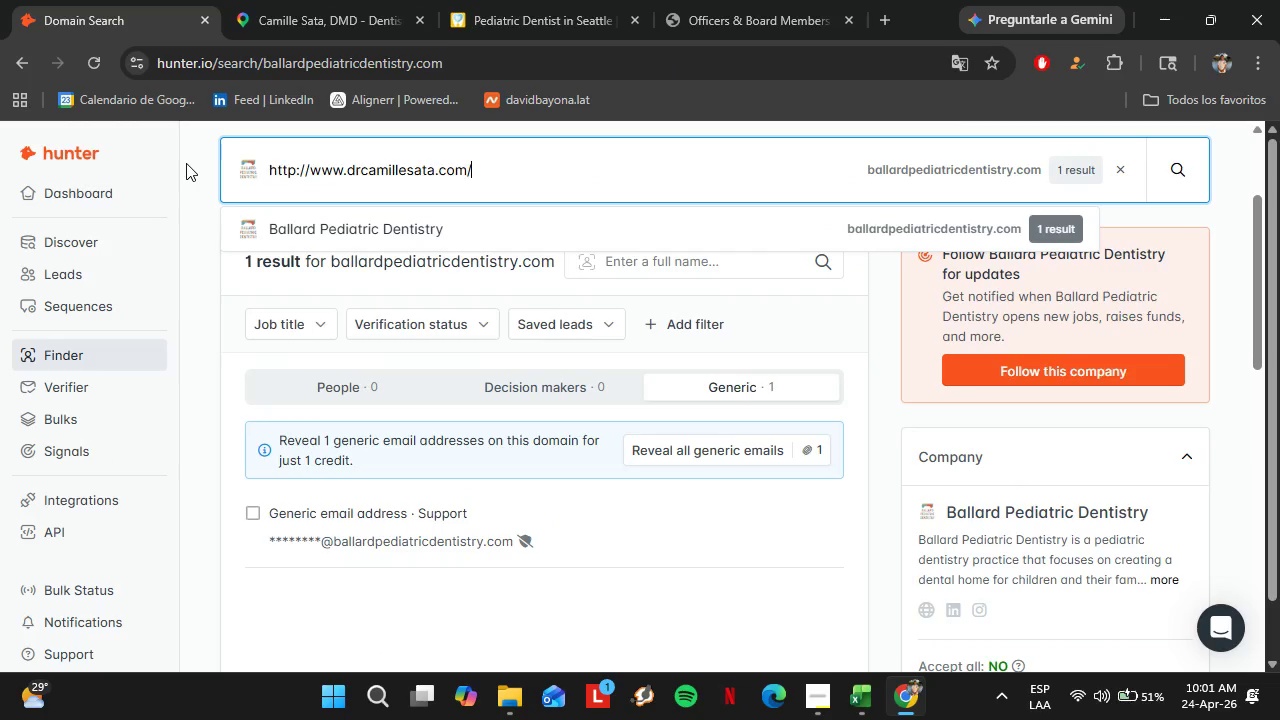 
key(Control+V)
 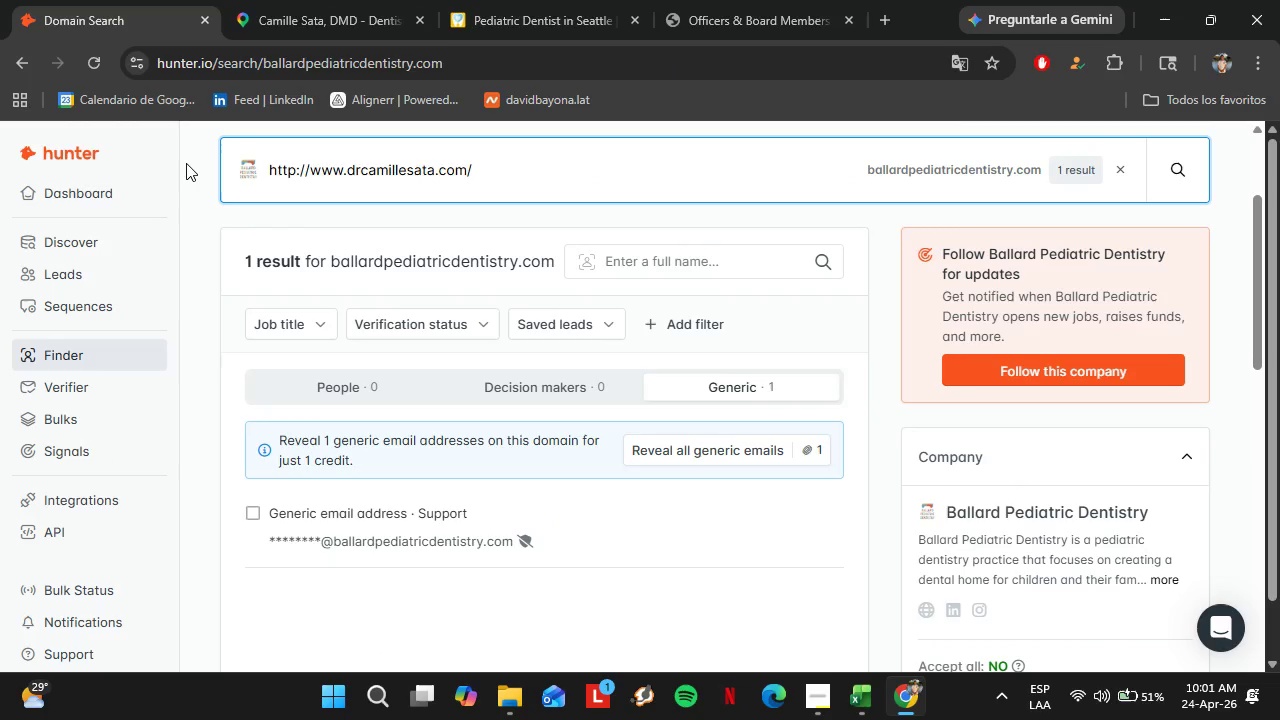 
key(Enter)
 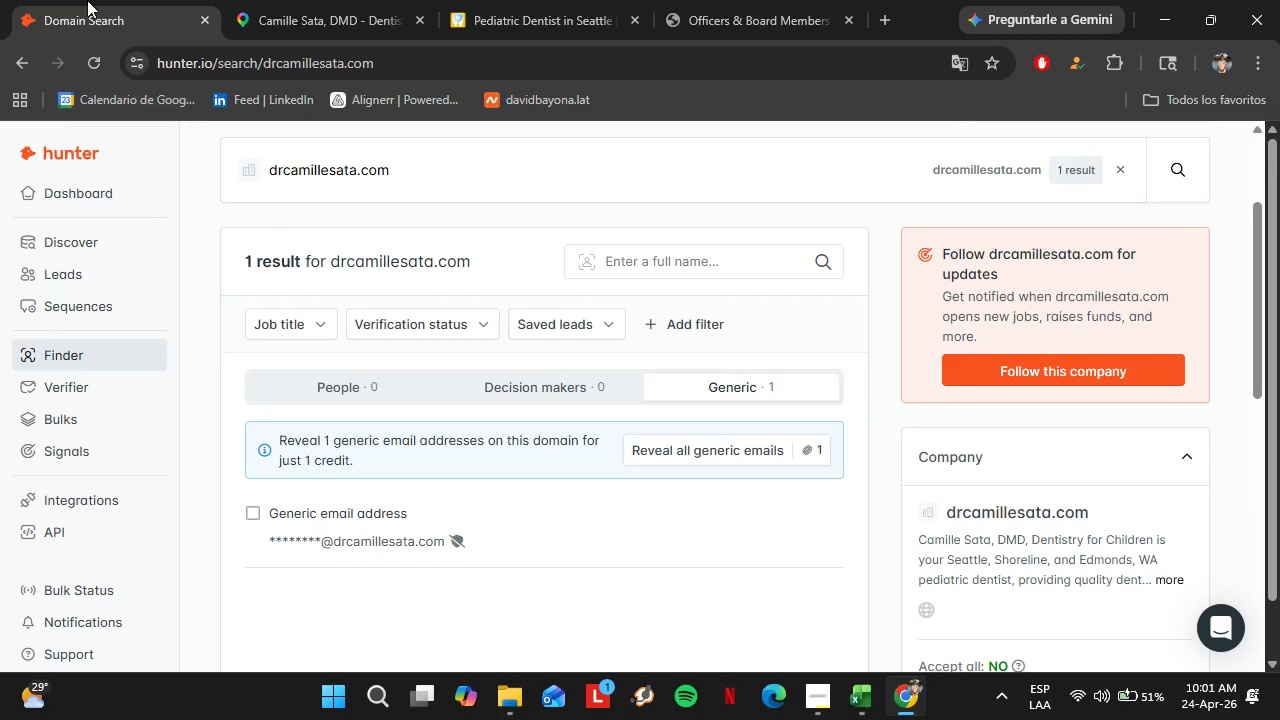 
left_click([285, 0])
 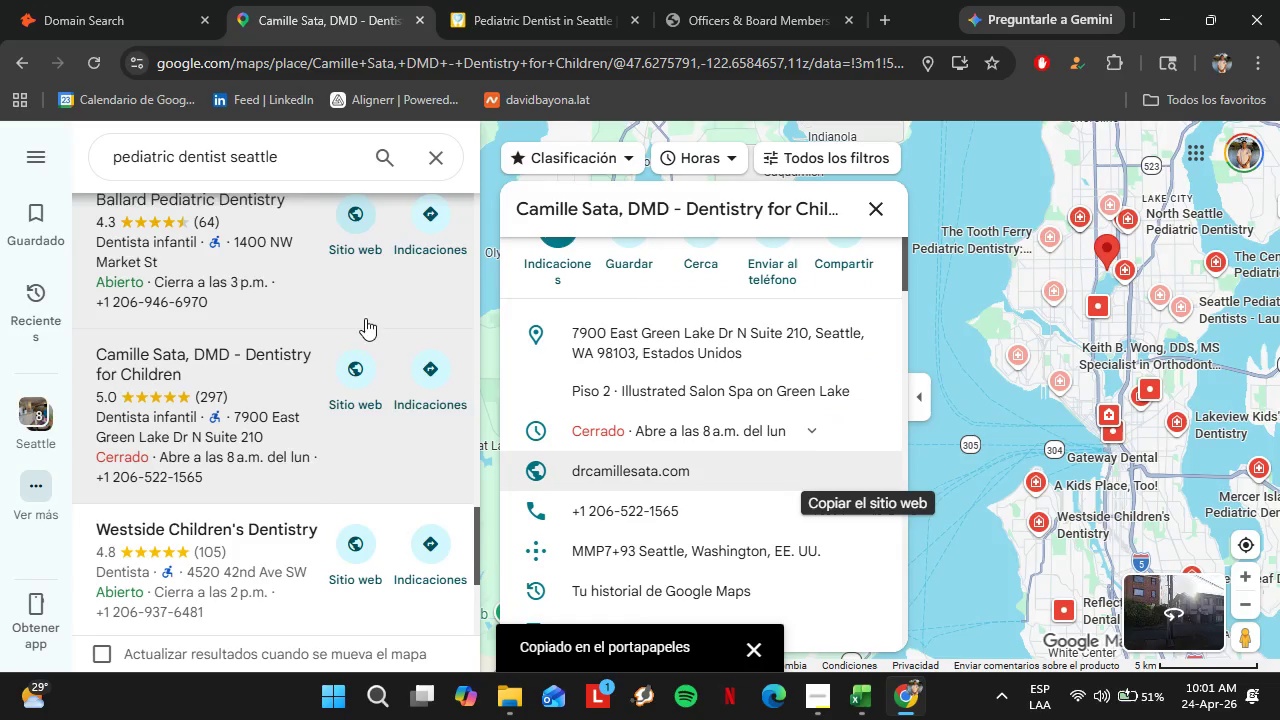 
scroll: coordinate [348, 326], scroll_direction: down, amount: 2.0
 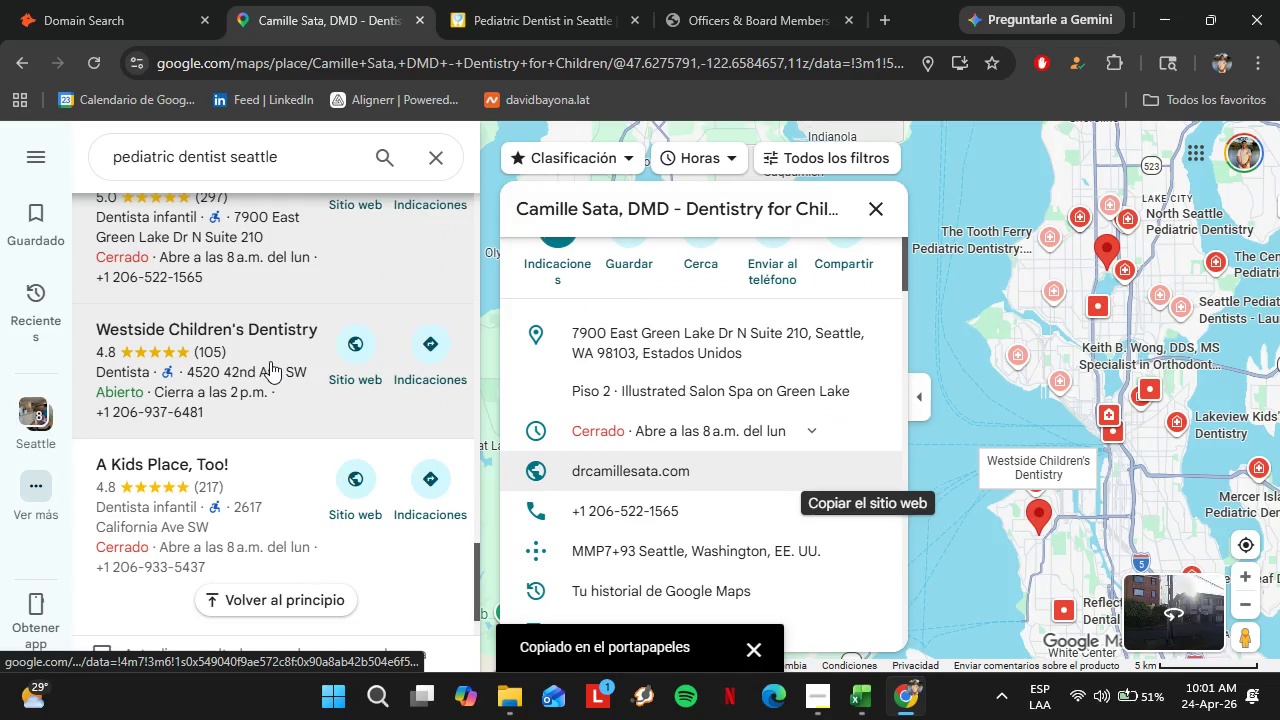 
left_click([270, 361])
 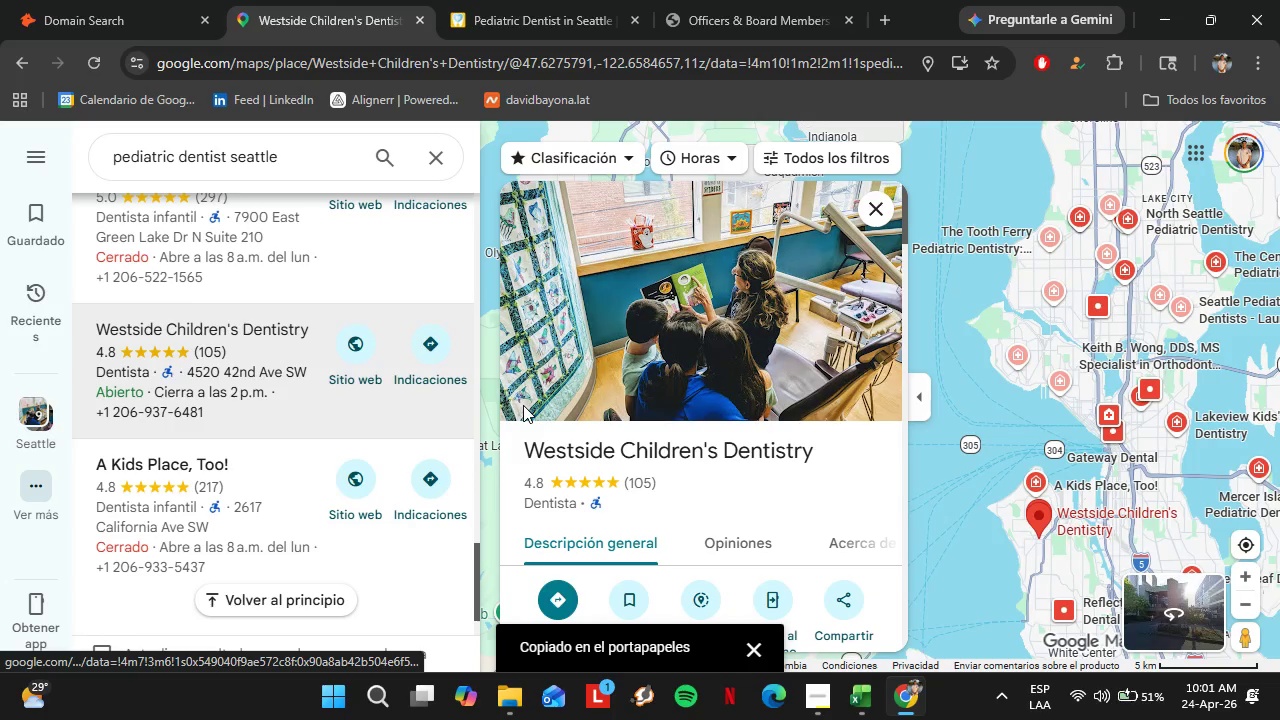 
scroll: coordinate [833, 481], scroll_direction: down, amount: 4.0
 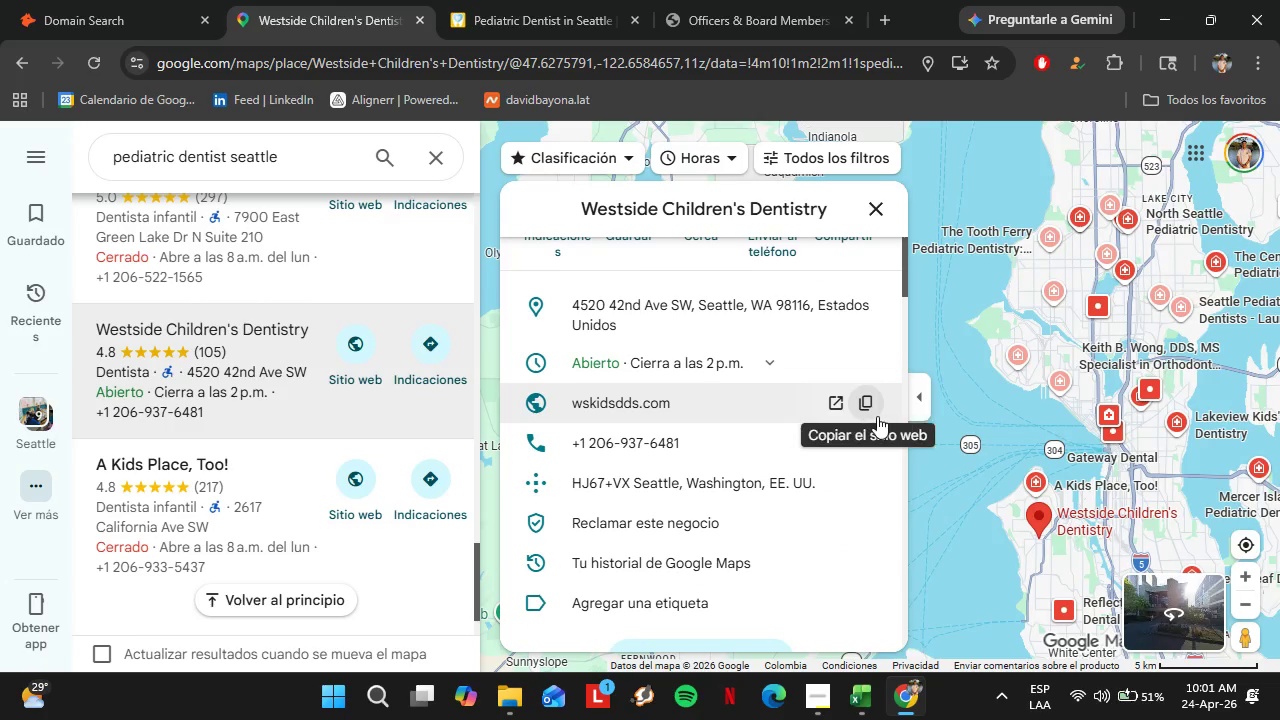 
left_click([863, 409])
 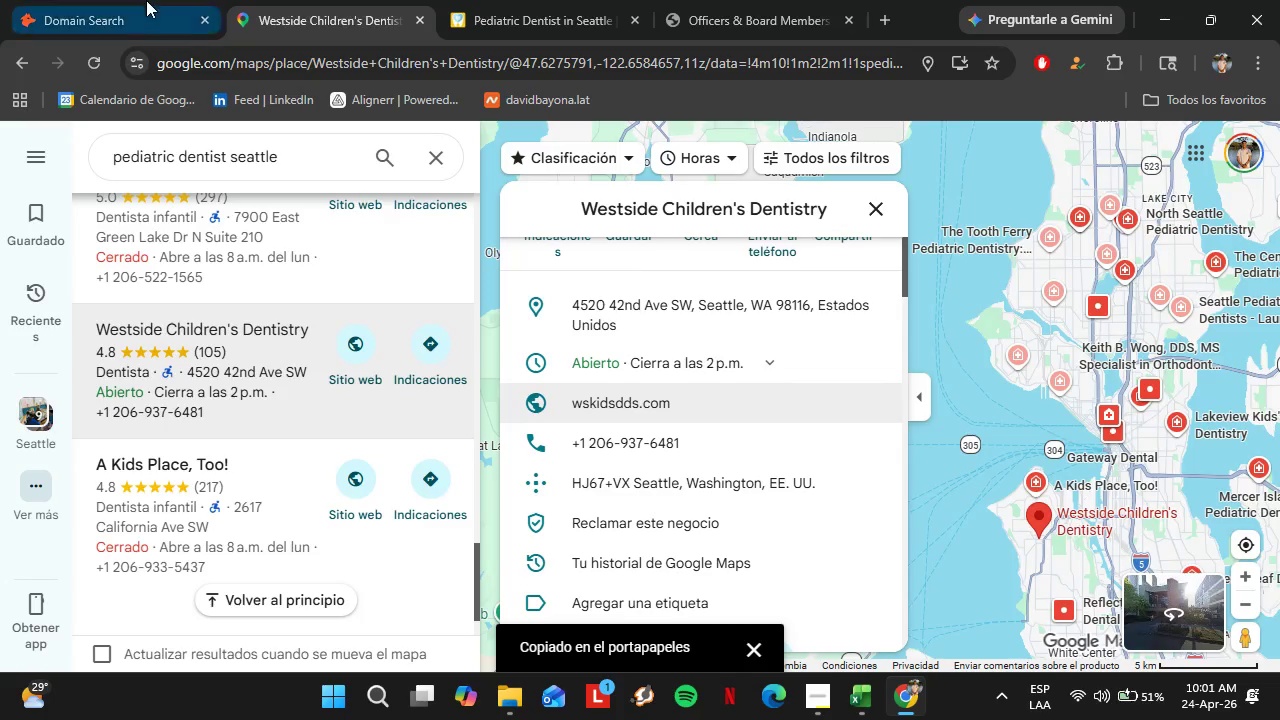 
left_click([146, 0])
 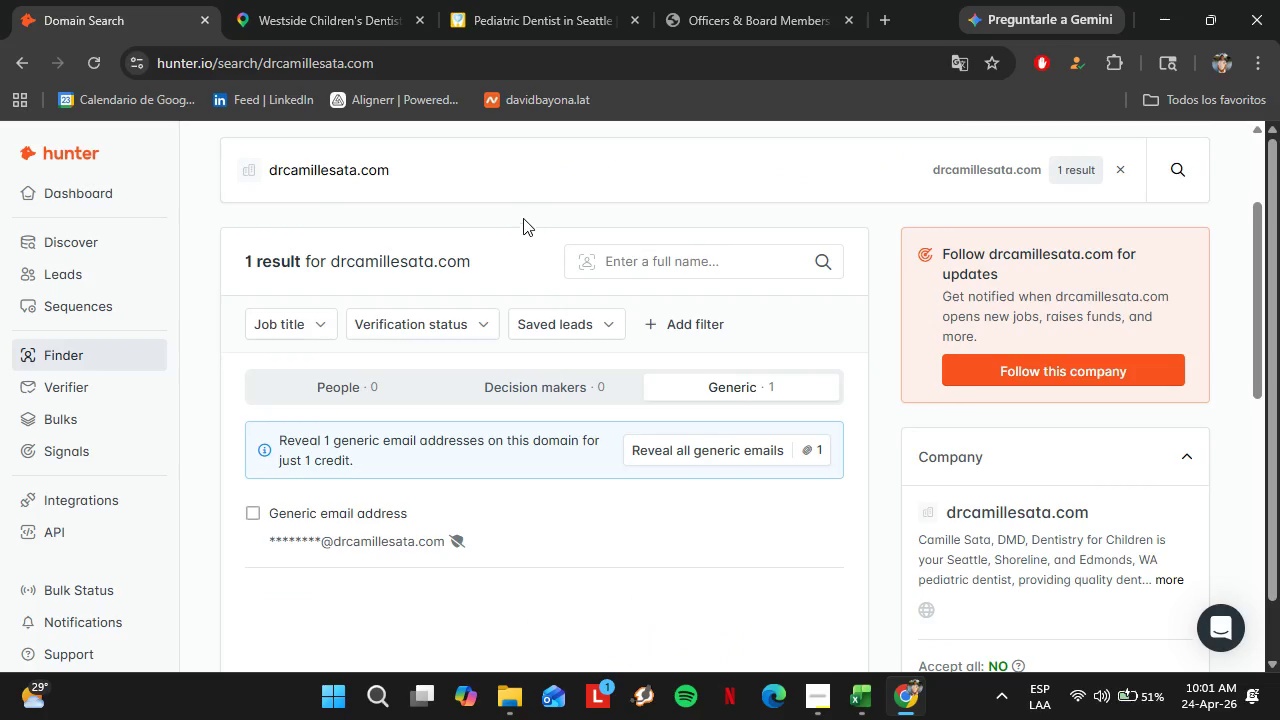 
left_click_drag(start_coordinate=[498, 200], to_coordinate=[253, 155])
 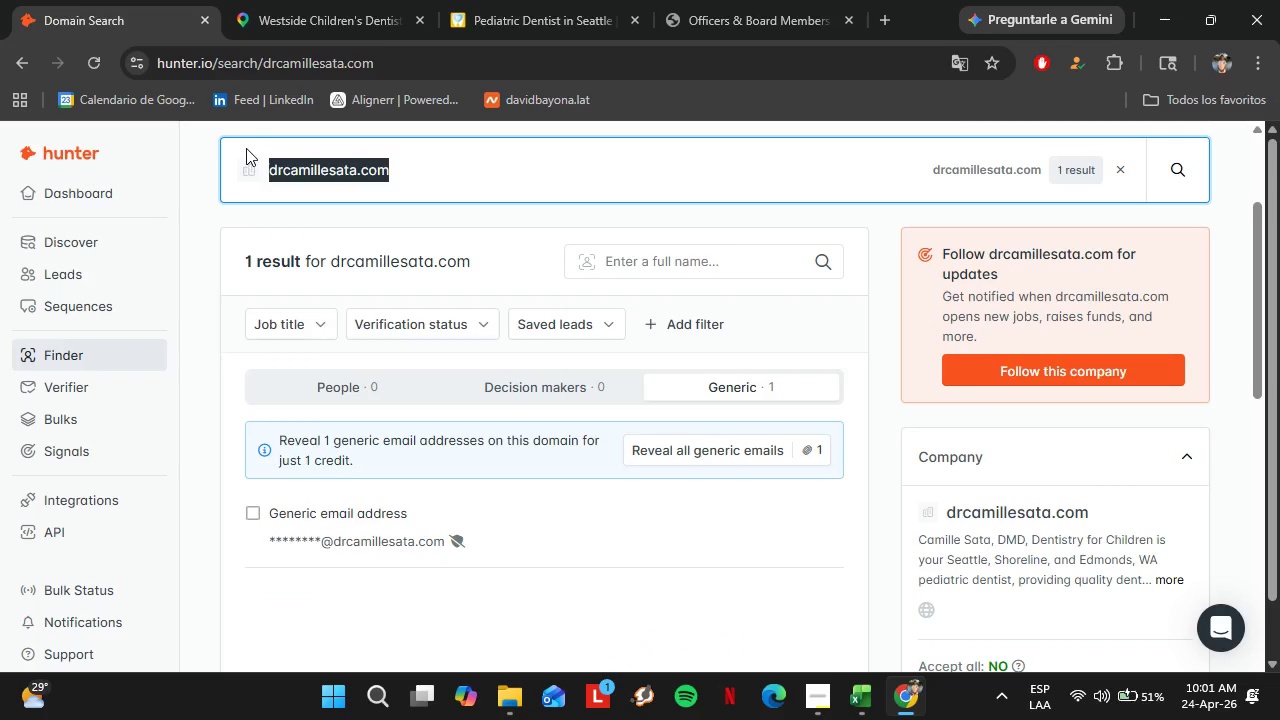 
key(Control+V)
 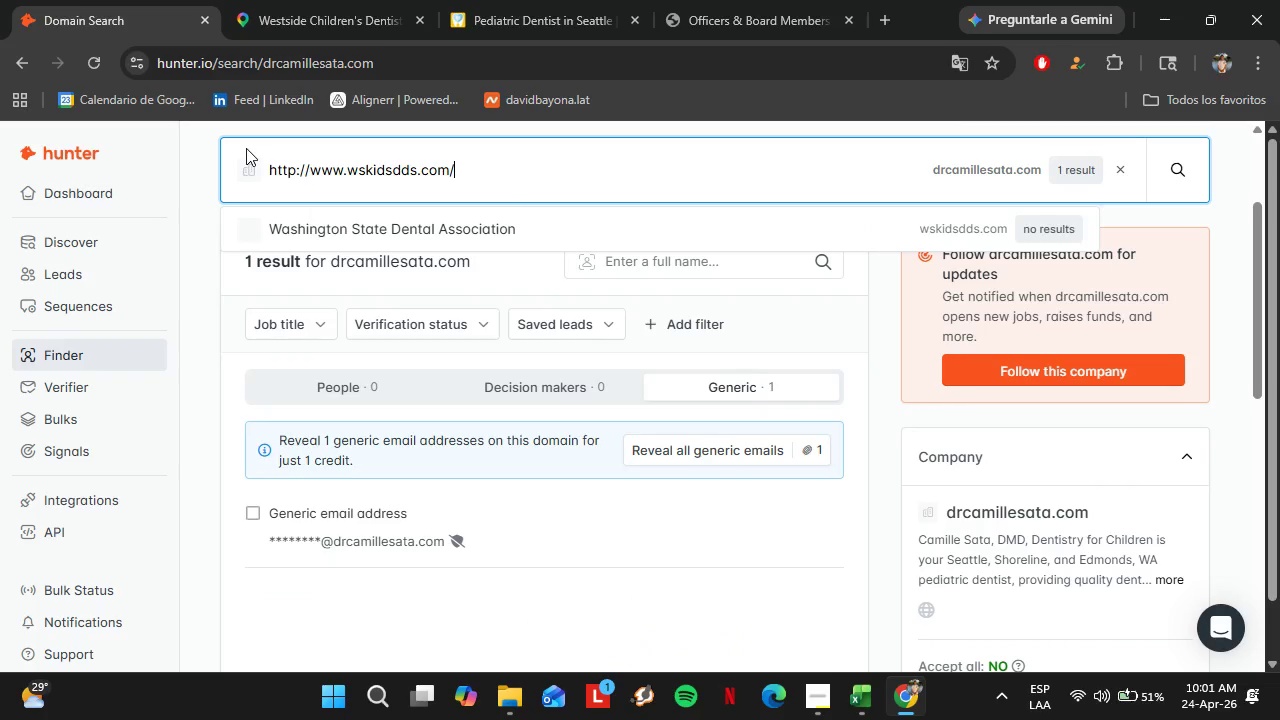 
key(Enter)
 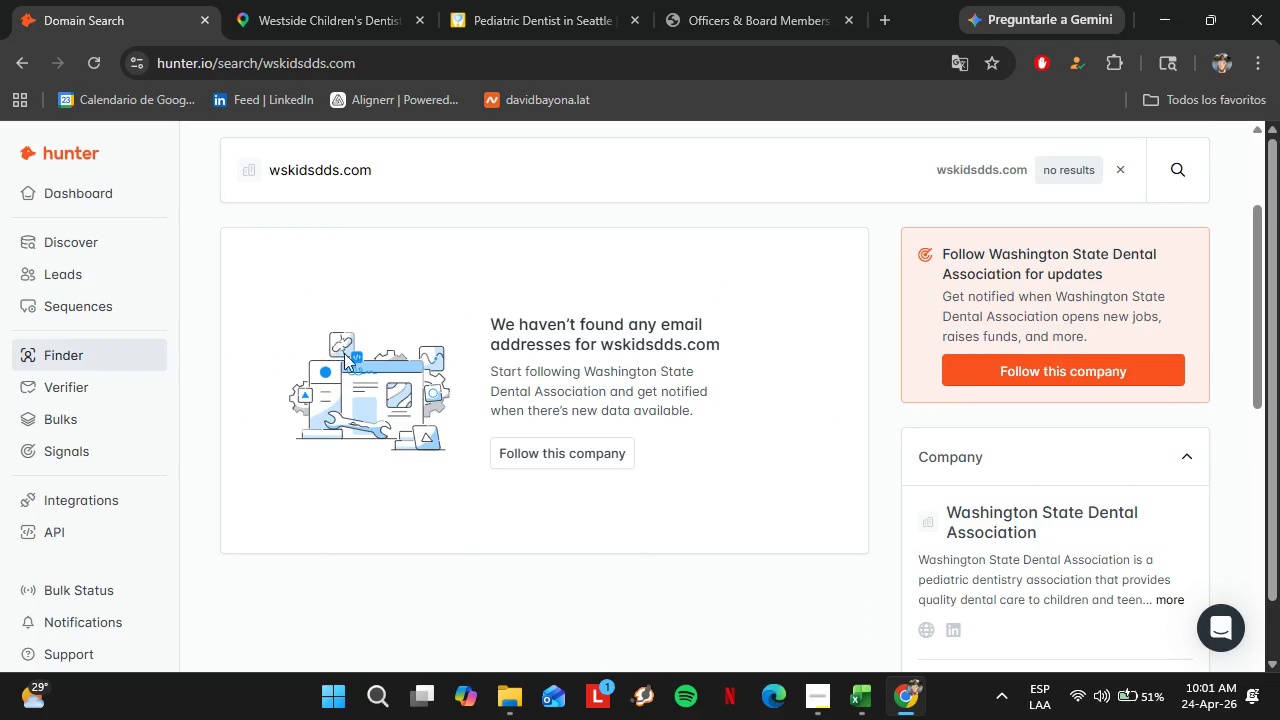 
left_click([282, 0])
 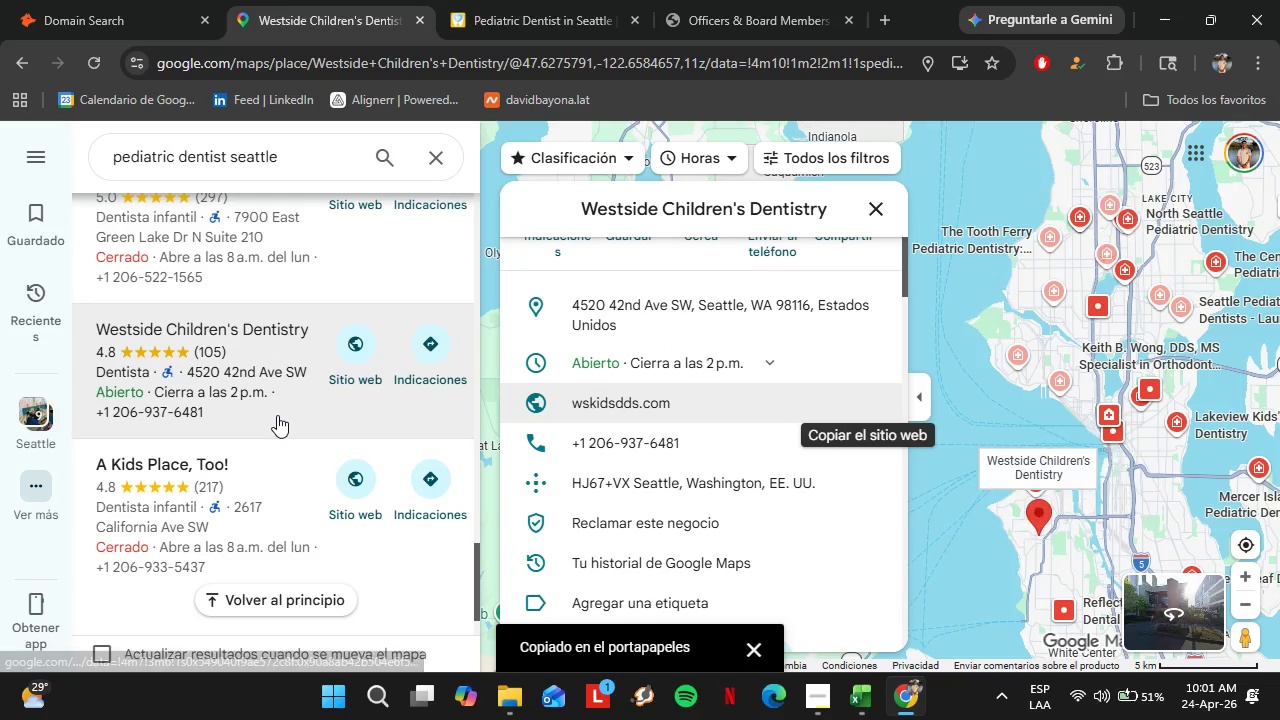 
scroll: coordinate [277, 415], scroll_direction: down, amount: 1.0
 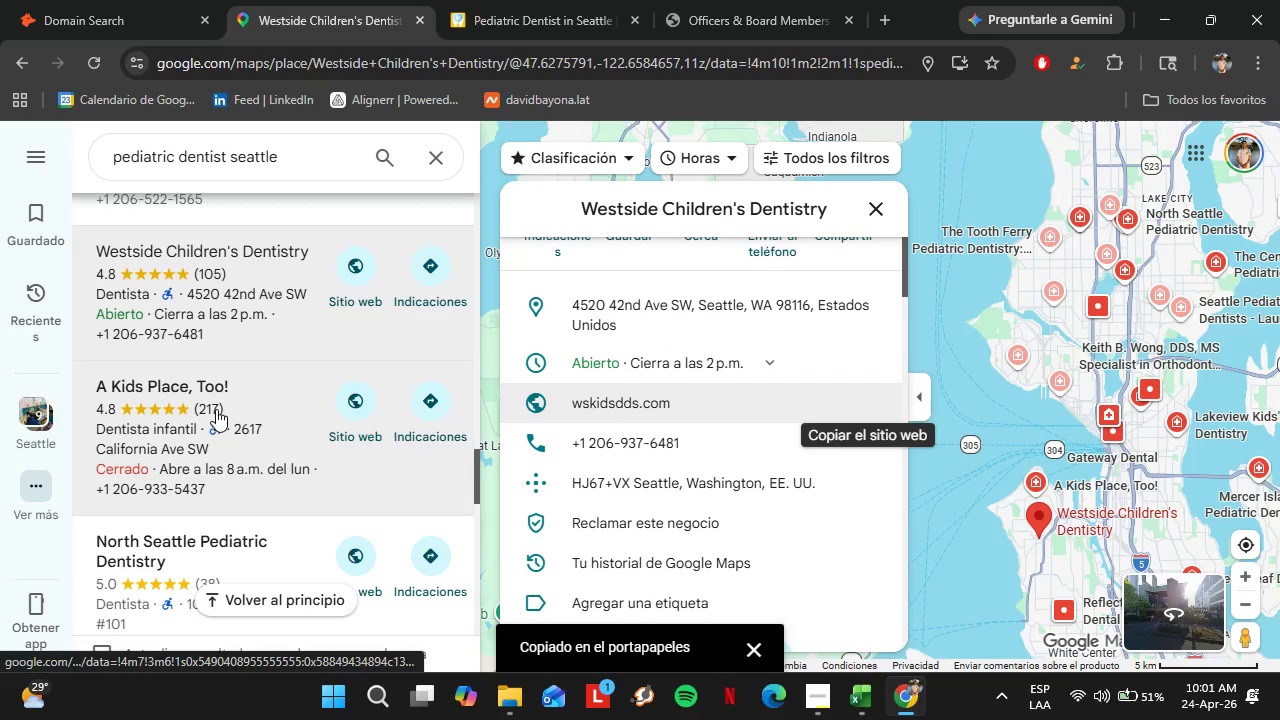 
left_click([216, 409])
 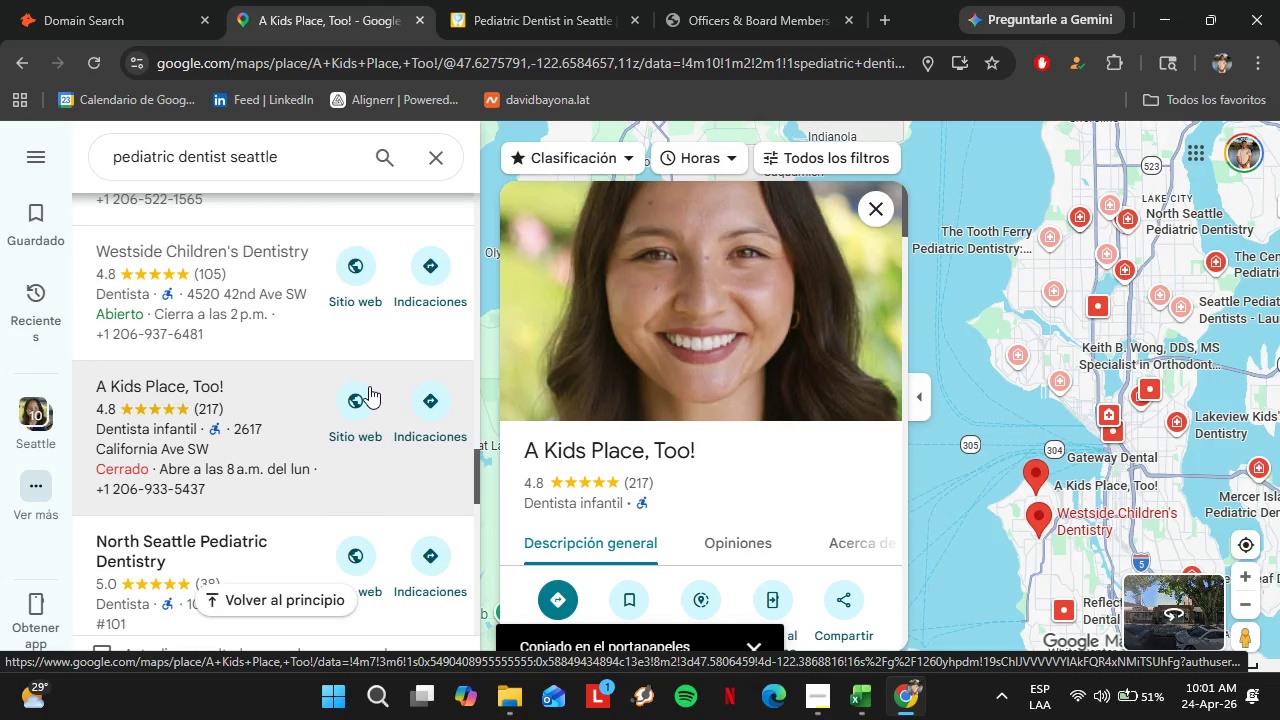 
scroll: coordinate [749, 436], scroll_direction: down, amount: 5.0
 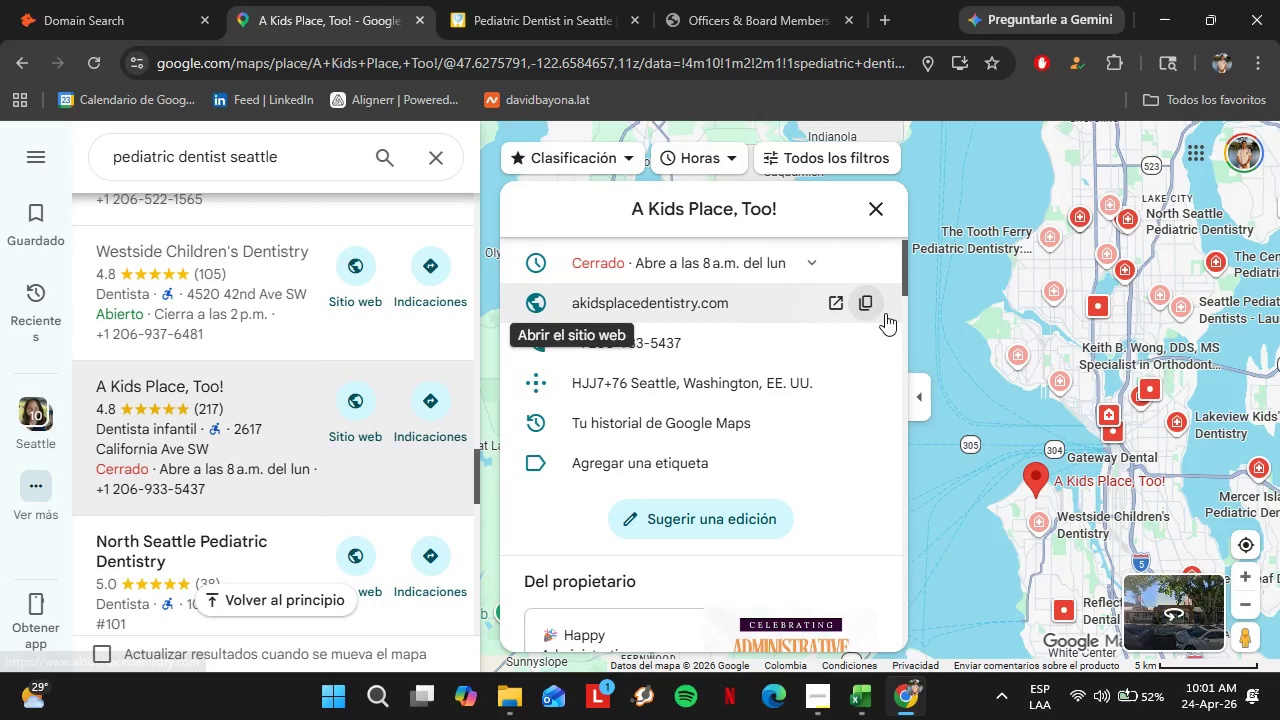 
left_click([872, 309])
 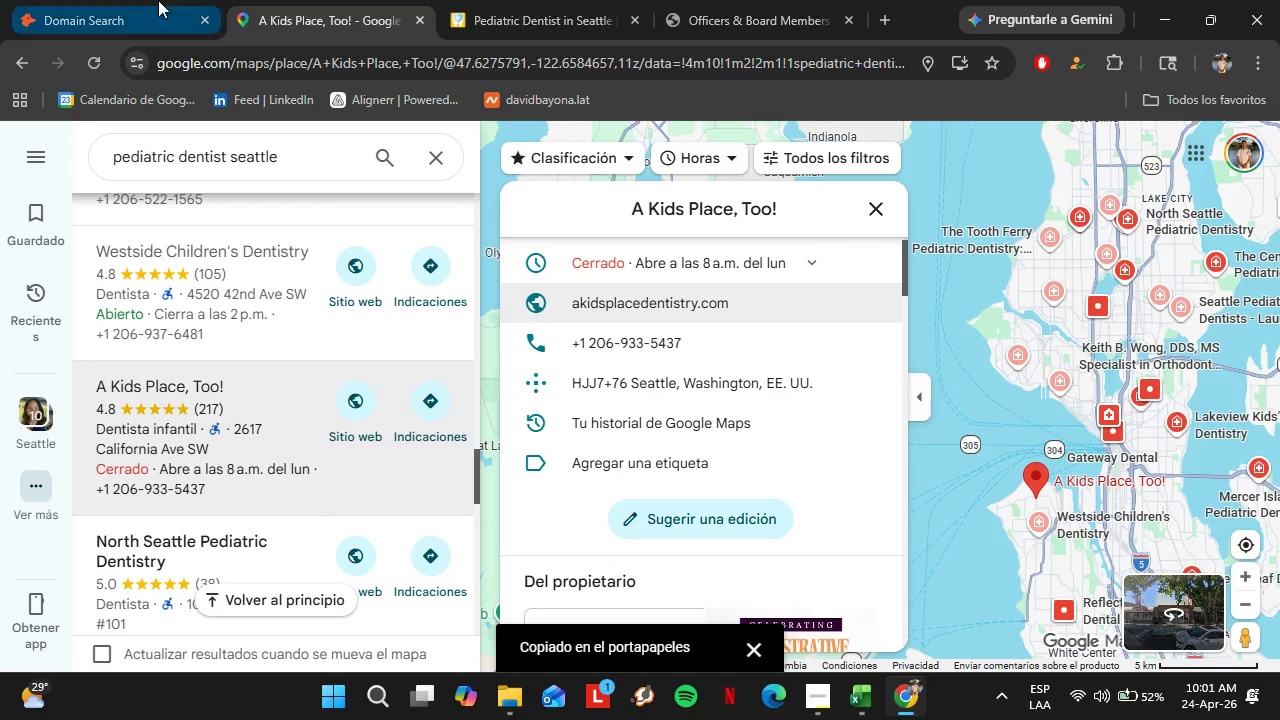 
left_click([150, 0])
 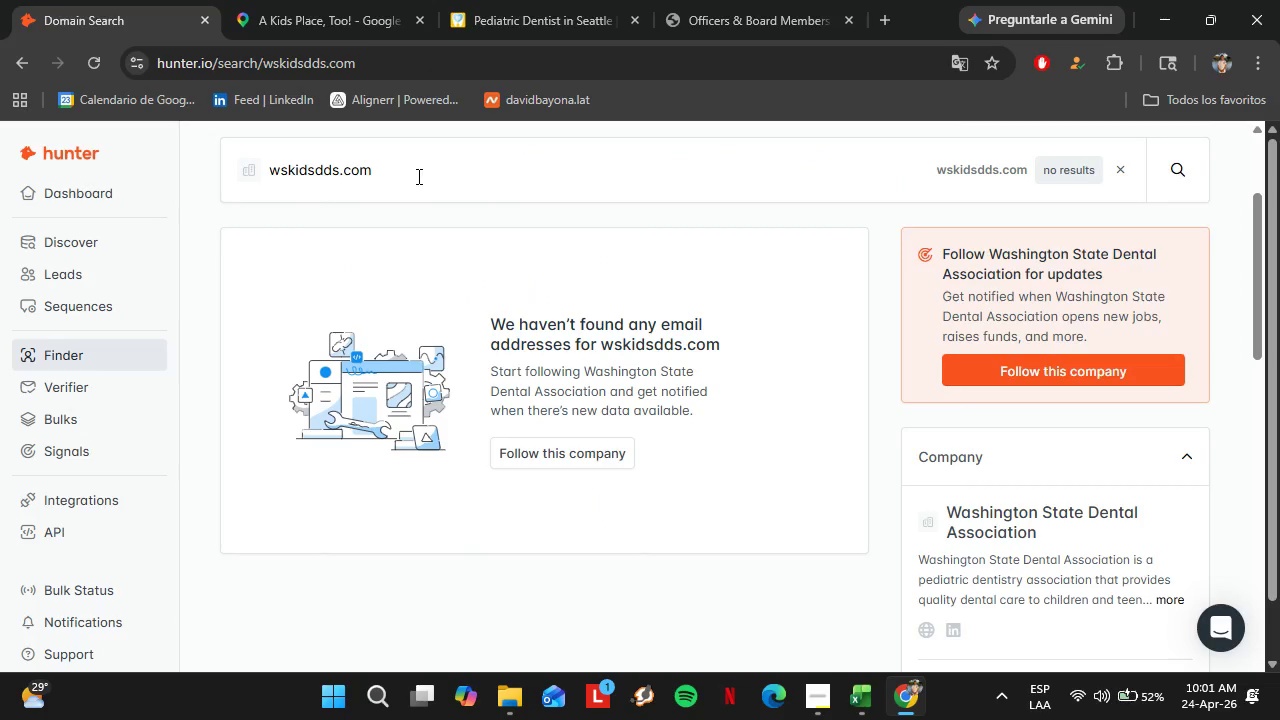 
left_click_drag(start_coordinate=[417, 175], to_coordinate=[230, 159])
 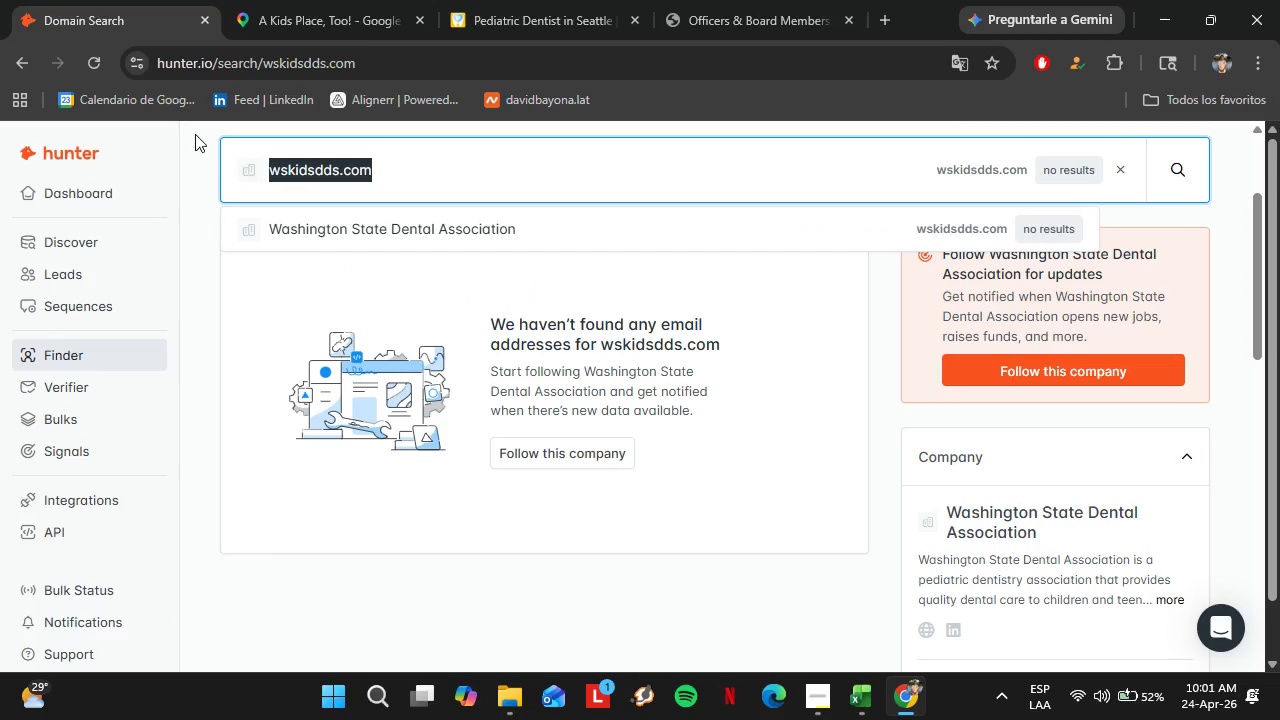 
key(Control+V)
 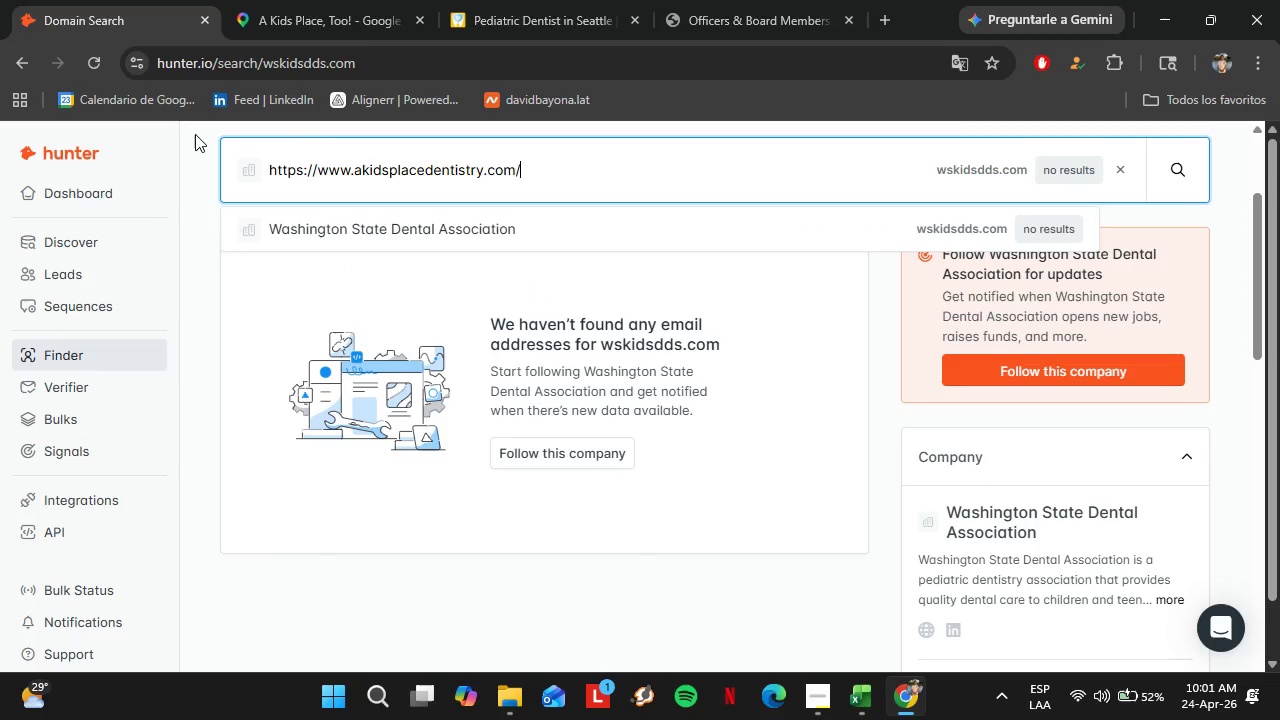 
key(Enter)
 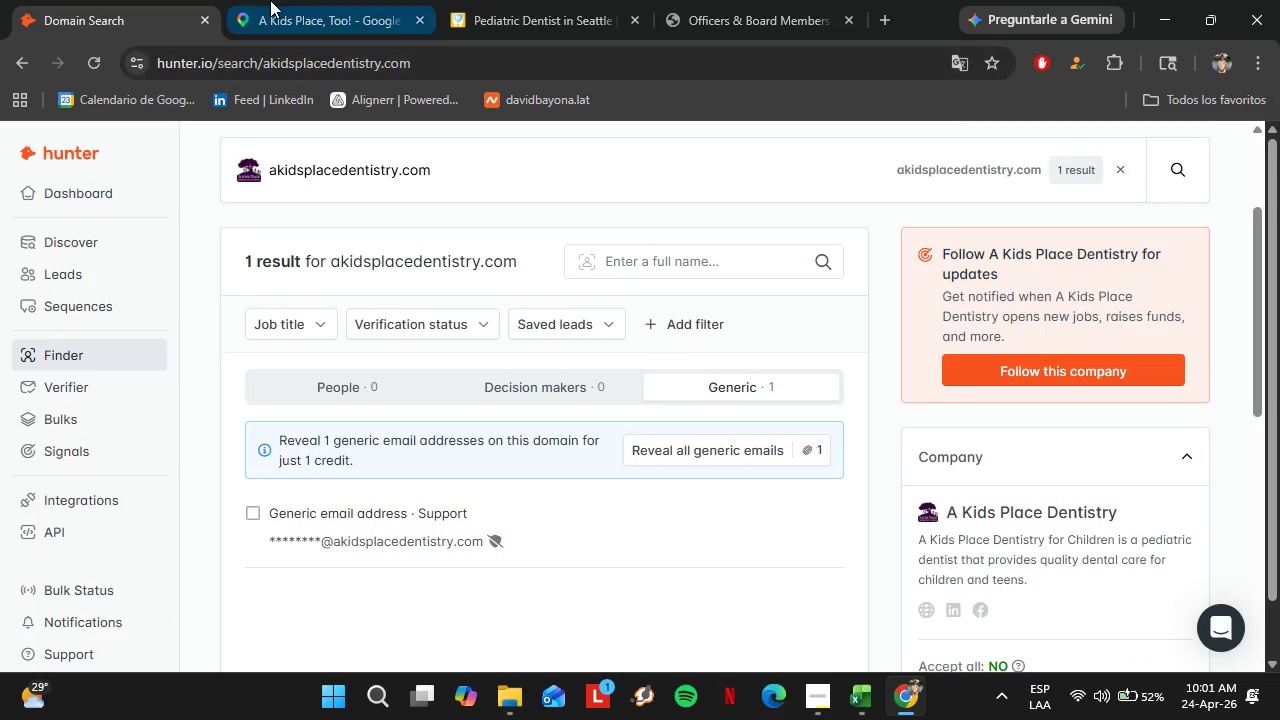 
left_click([271, 0])
 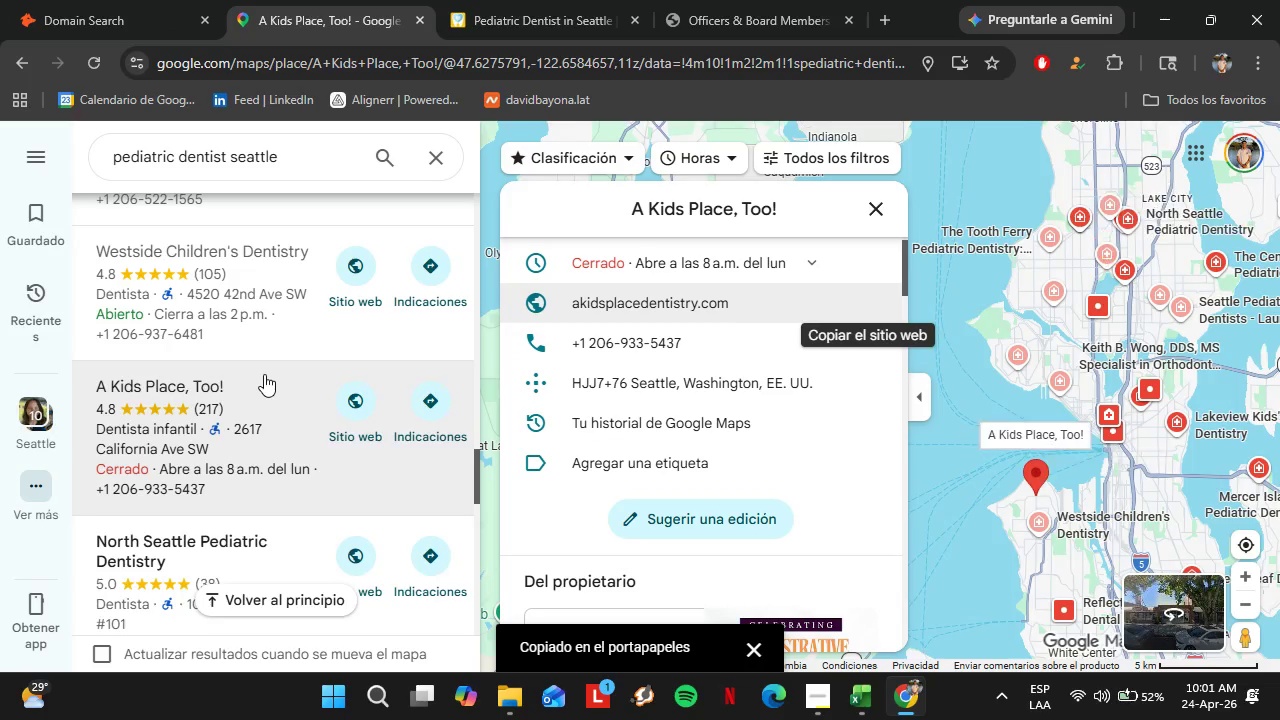 
left_click([192, 376])
 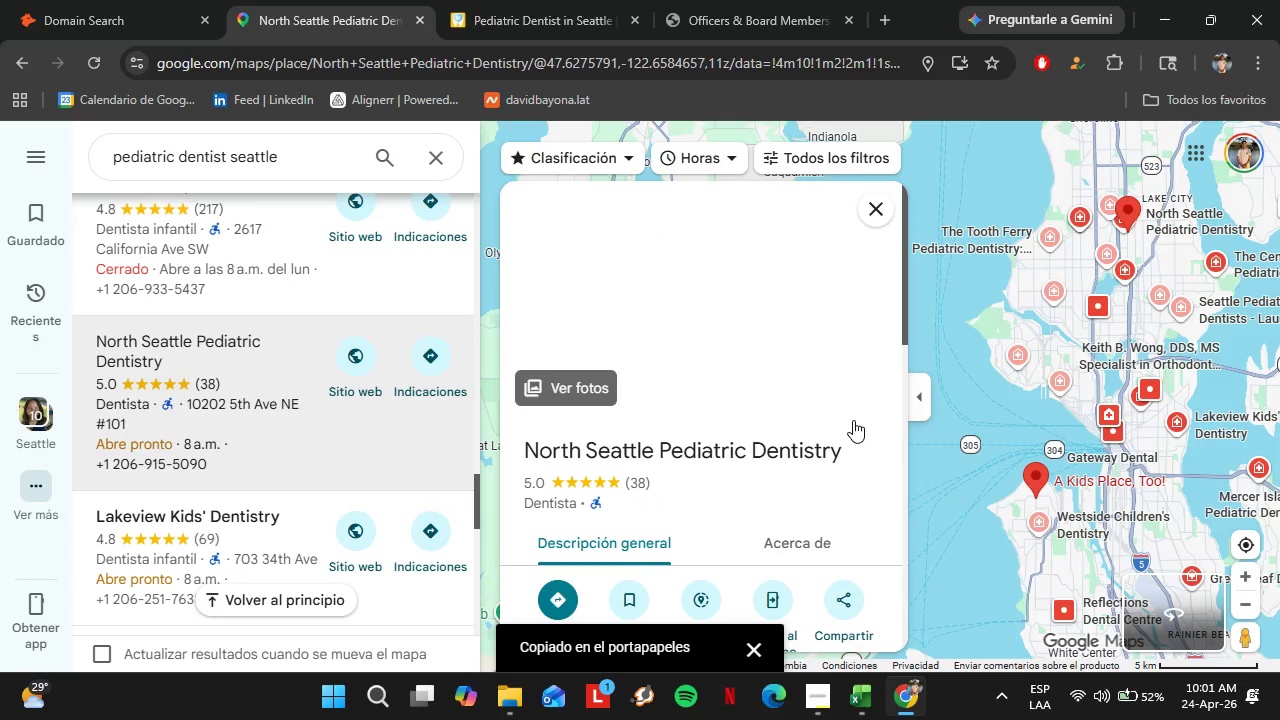 
scroll: coordinate [850, 420], scroll_direction: down, amount: 5.0
 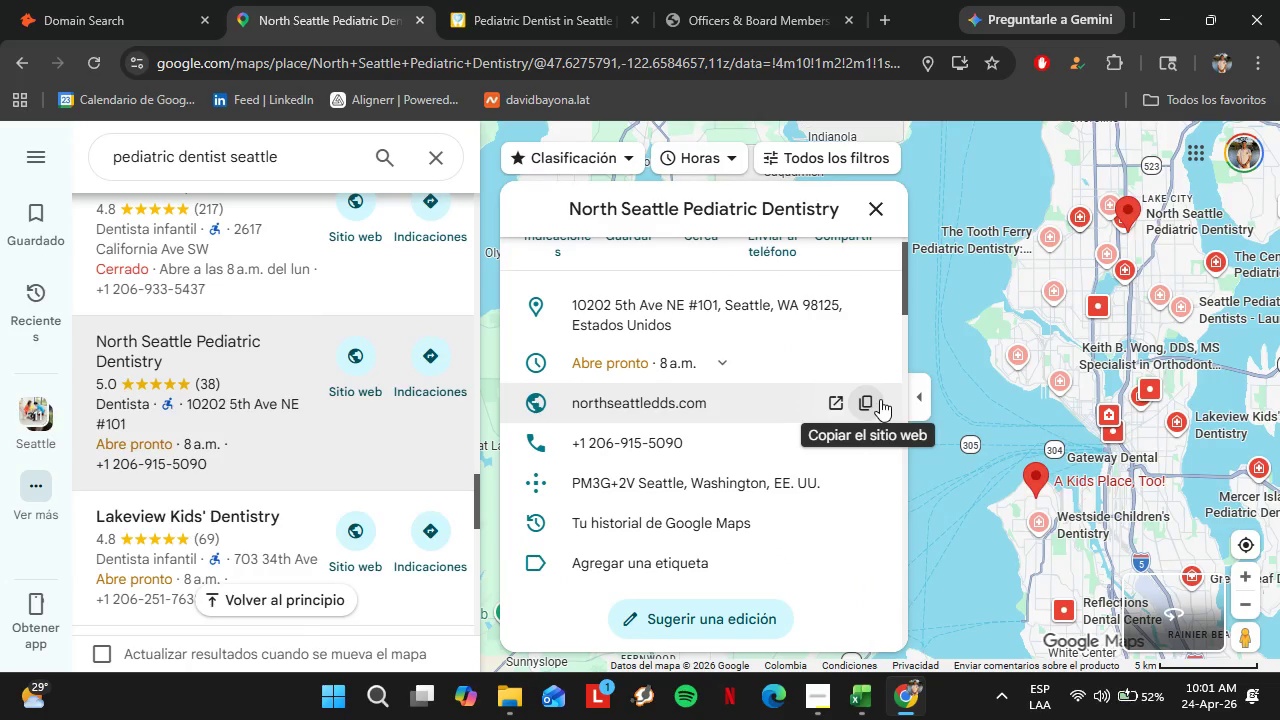 
left_click([865, 408])
 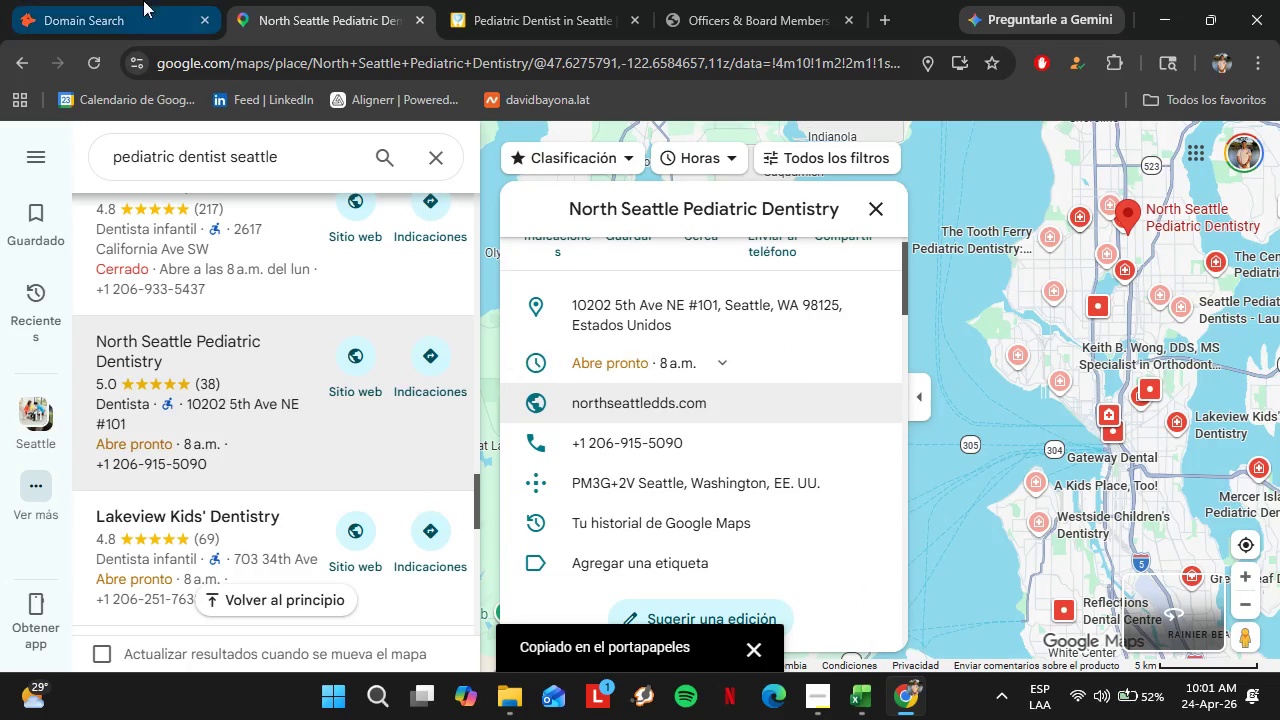 
left_click([135, 0])
 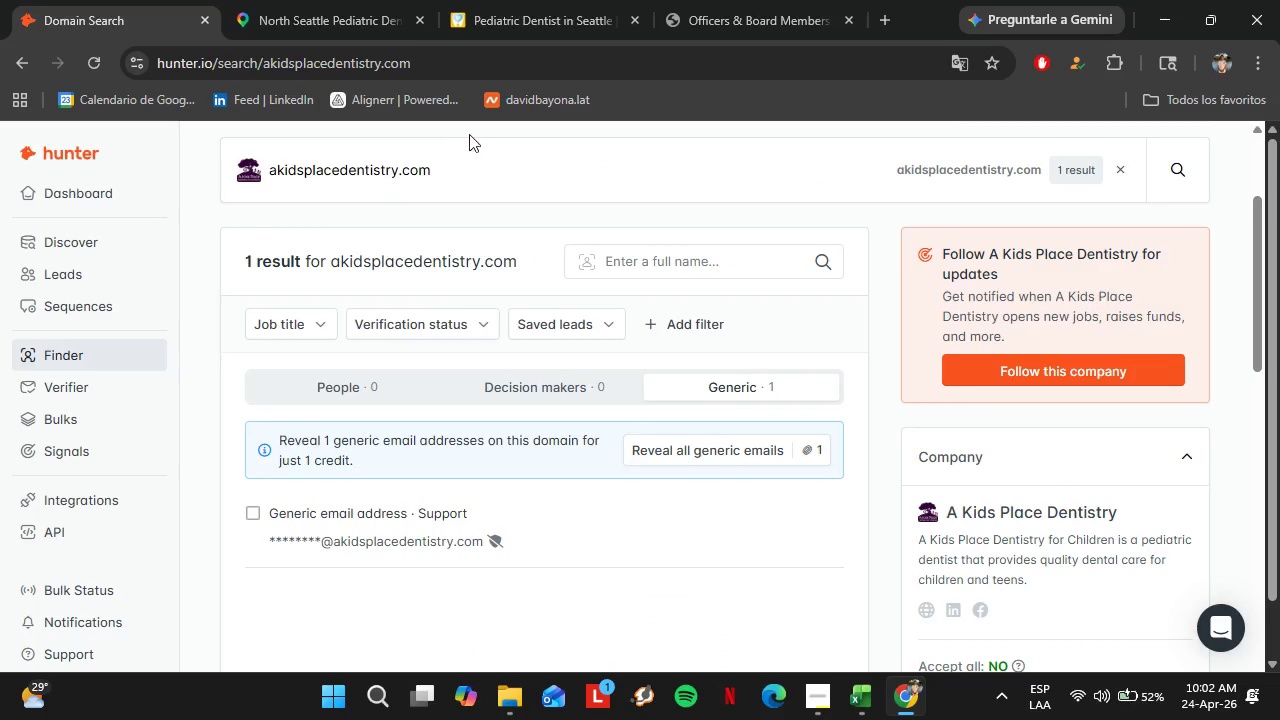 
left_click_drag(start_coordinate=[477, 130], to_coordinate=[418, 154])
 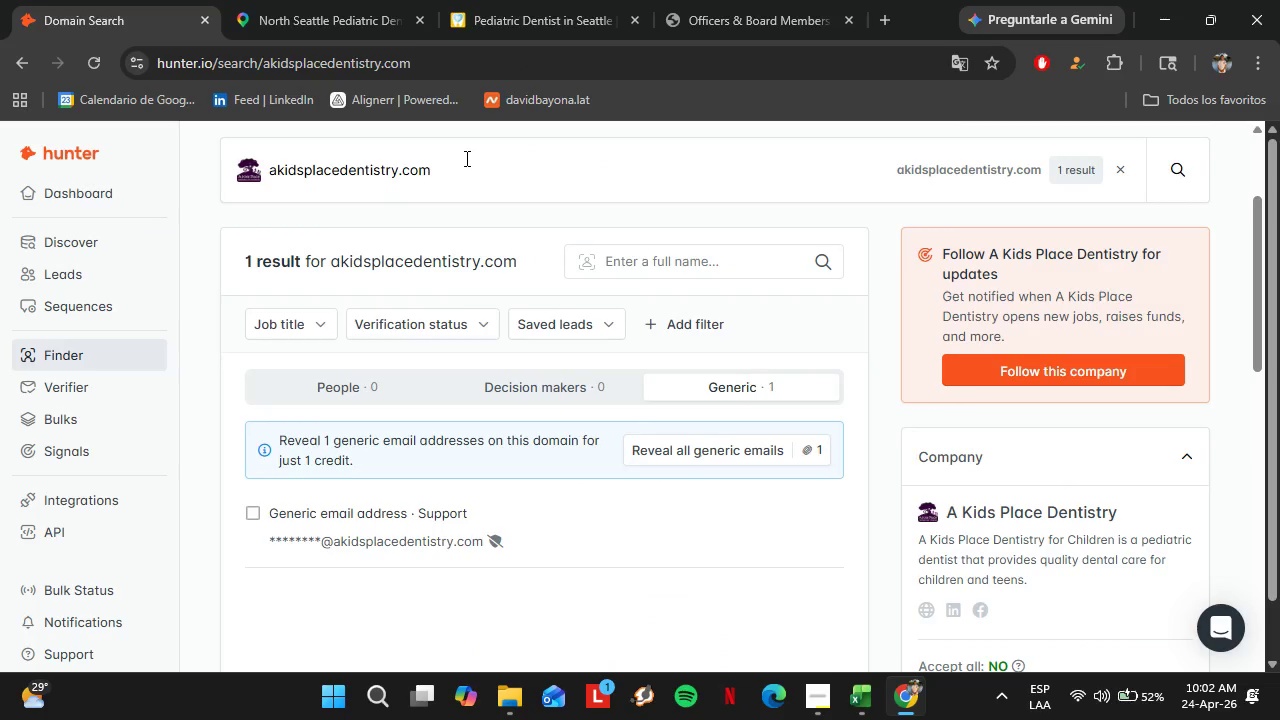 
left_click_drag(start_coordinate=[465, 158], to_coordinate=[179, 187])
 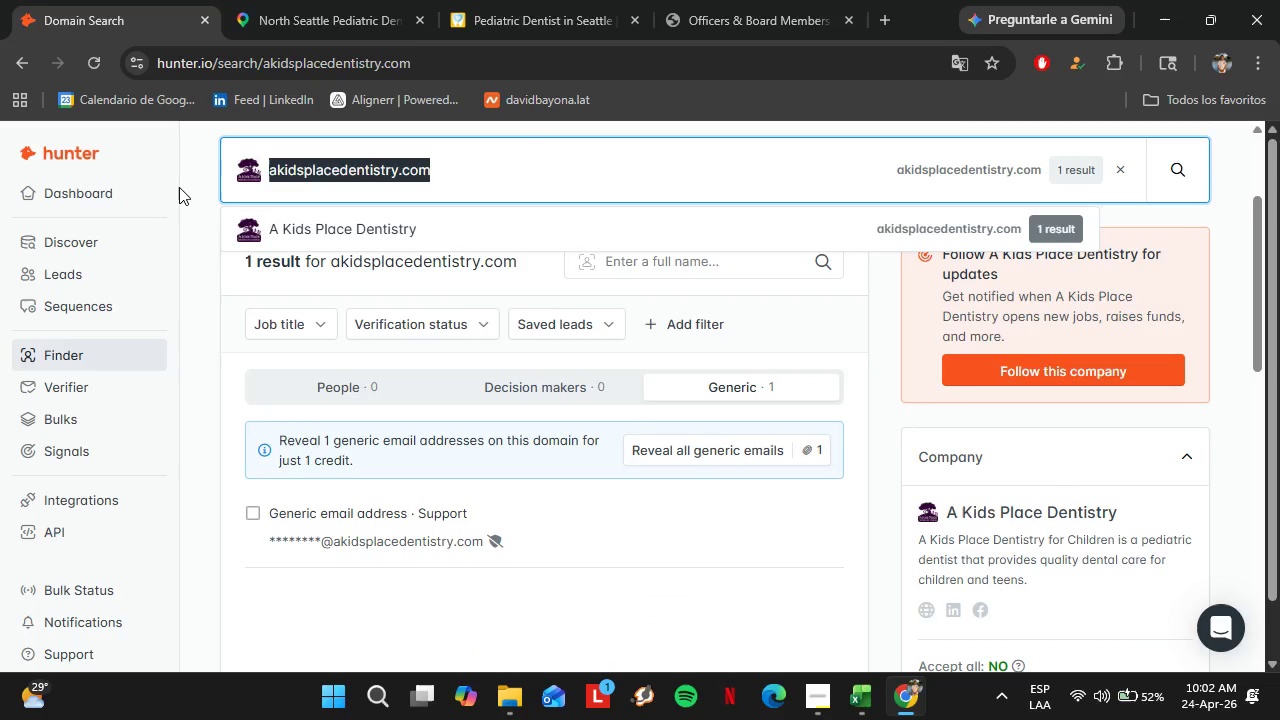 
key(Control+V)
 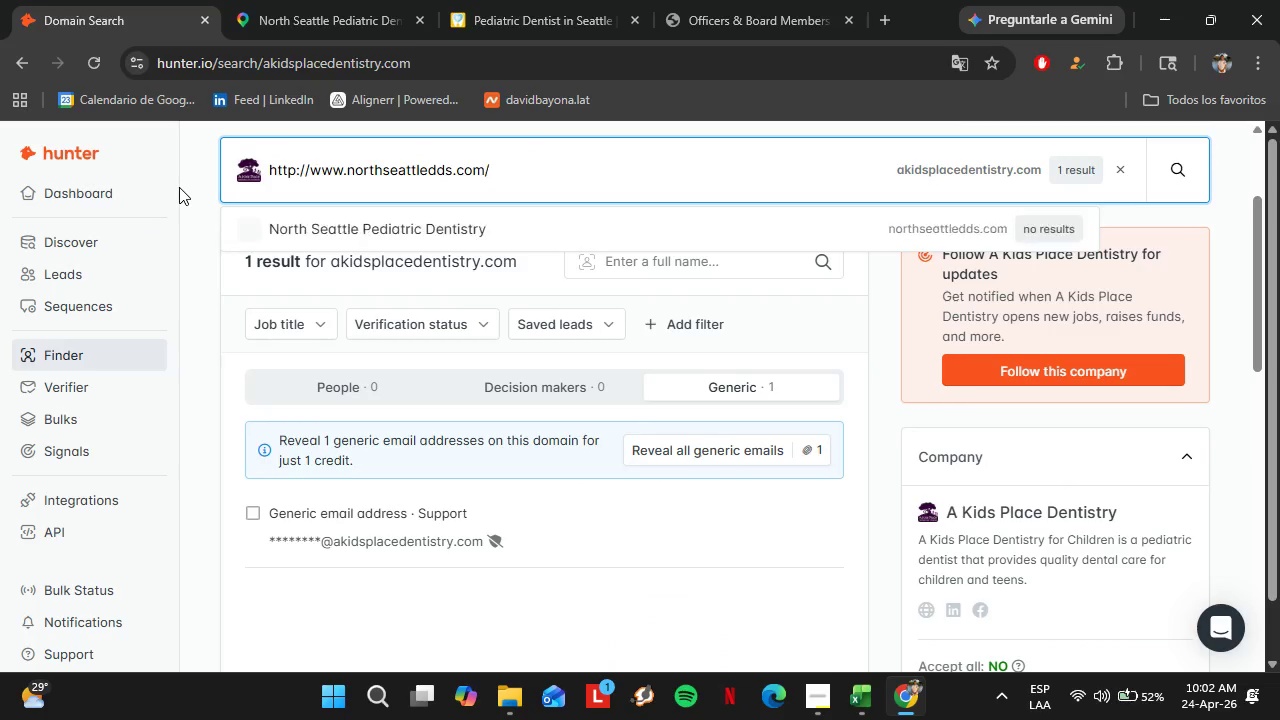 
key(Enter)
 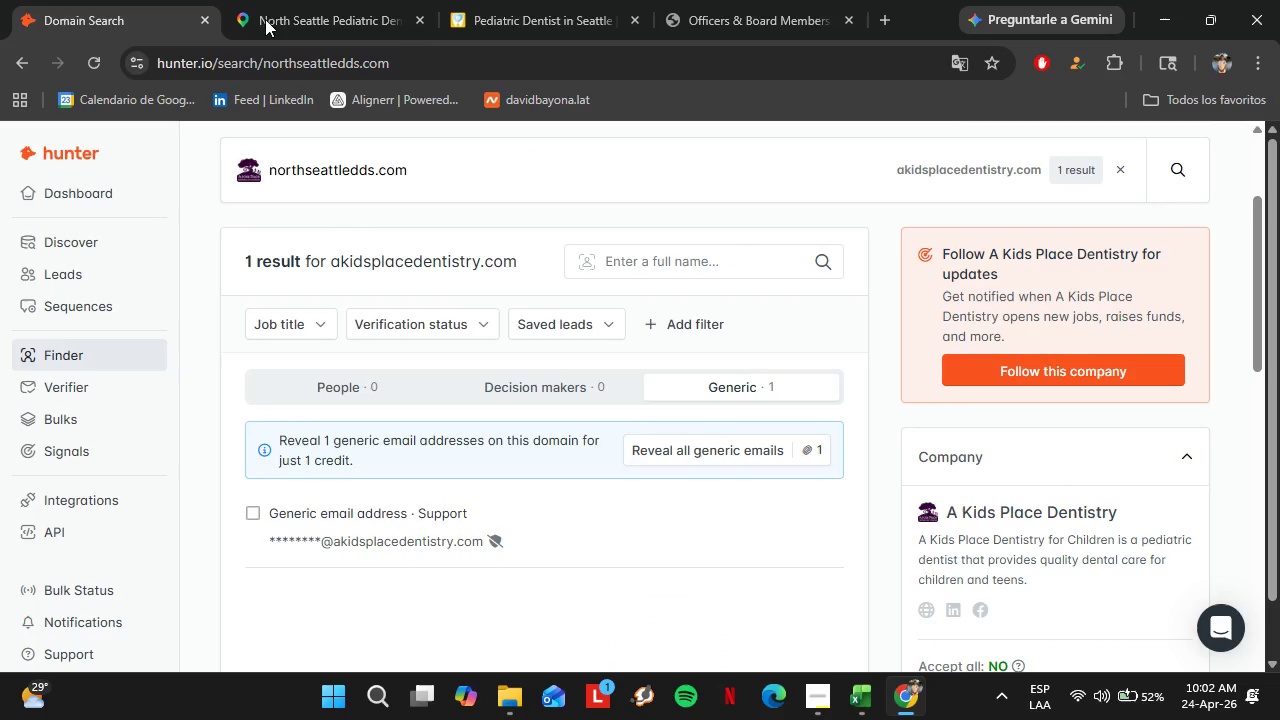 
left_click([231, 0])
 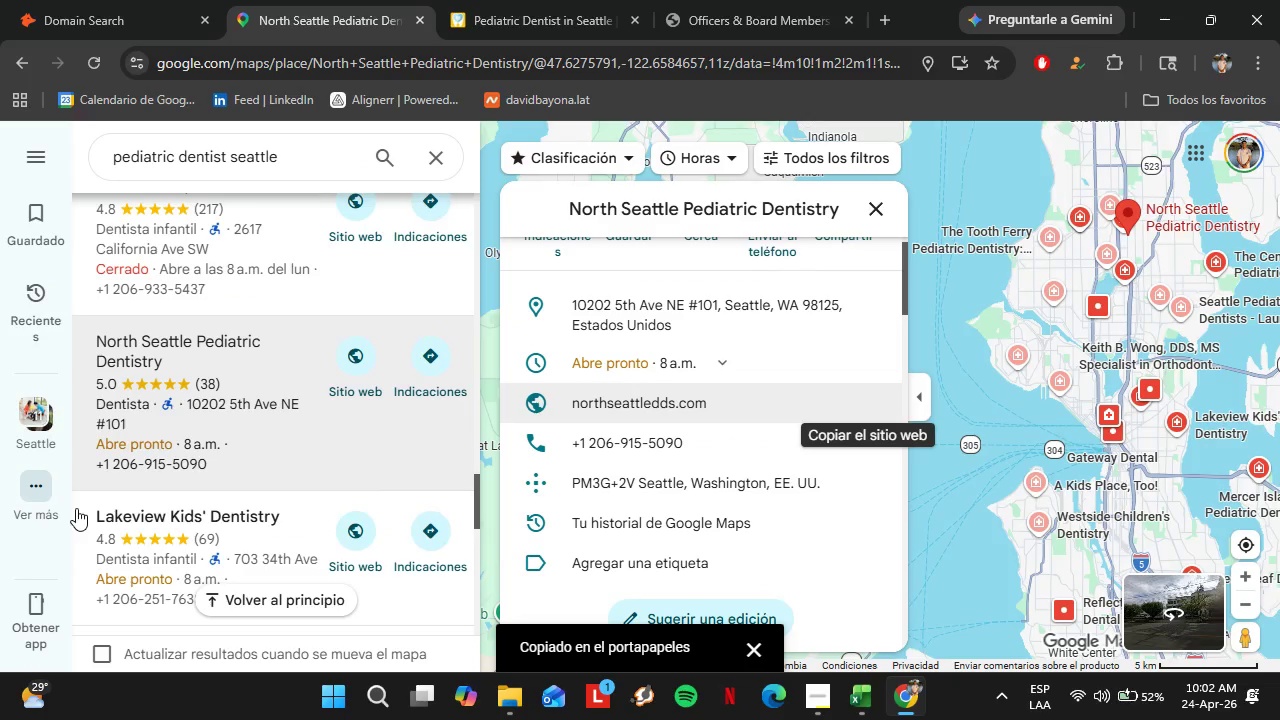 
left_click([234, 324])
 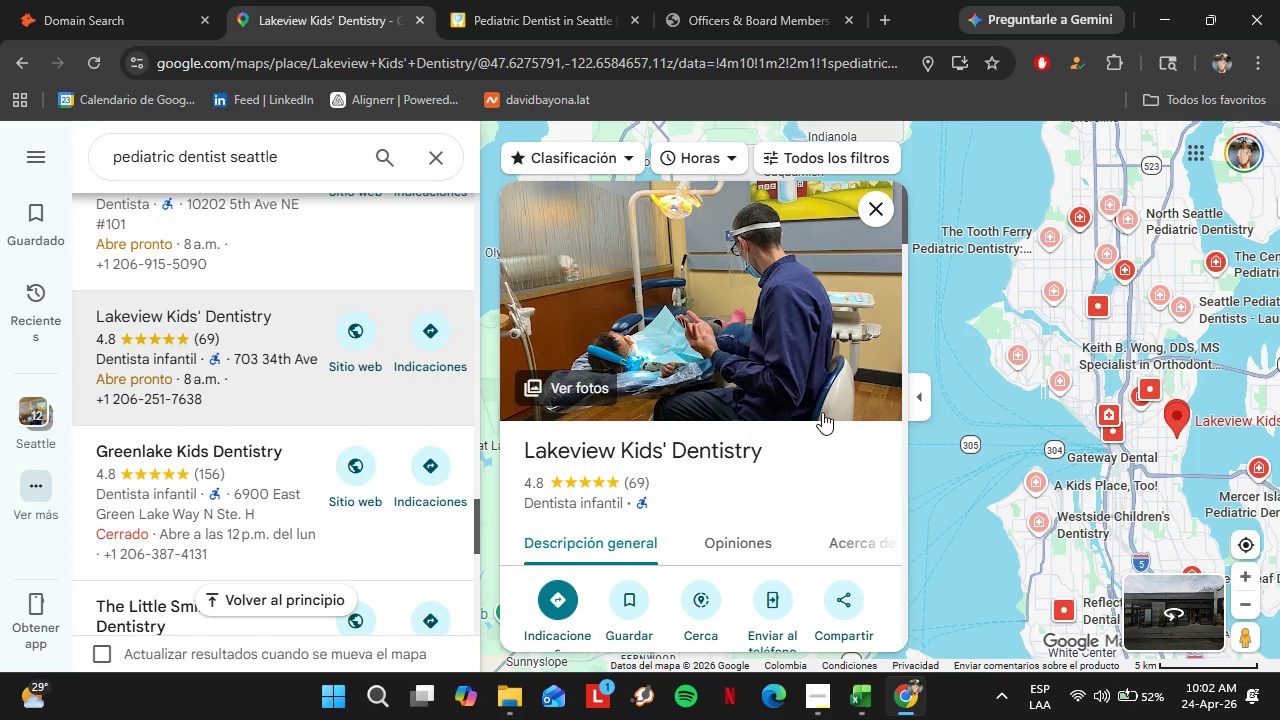 
scroll: coordinate [829, 407], scroll_direction: down, amount: 7.0
 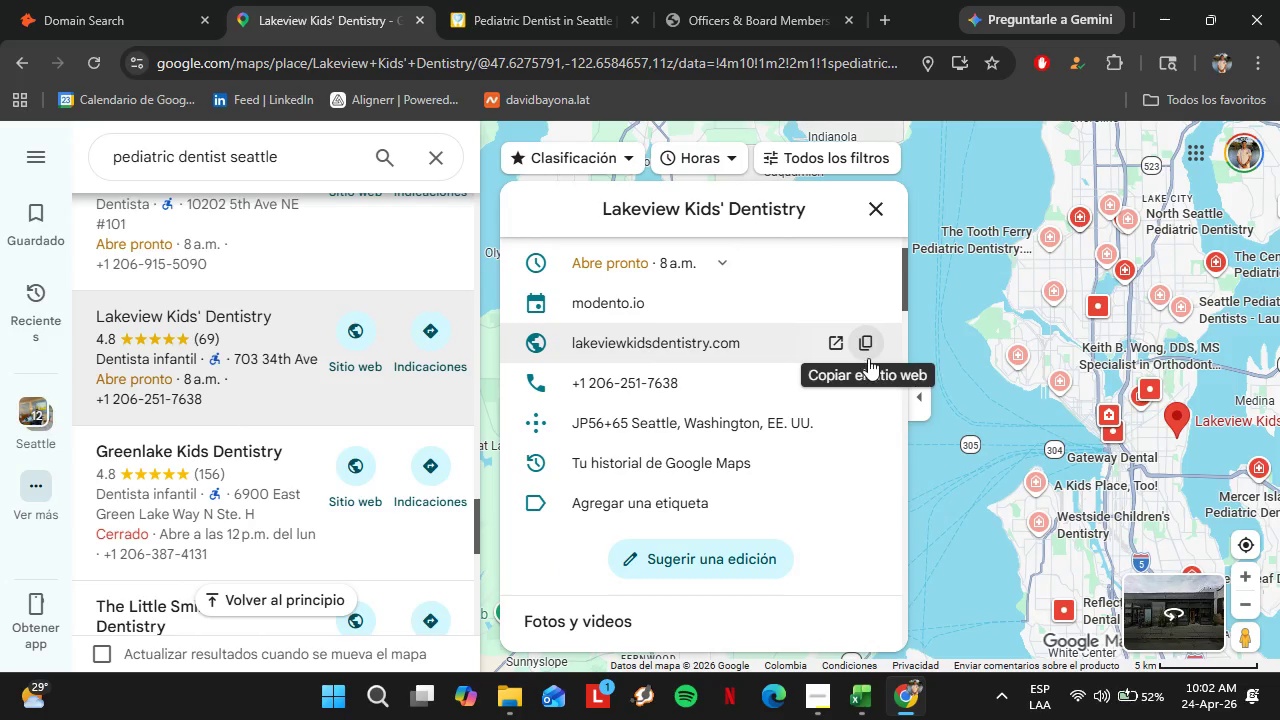 
left_click([868, 358])
 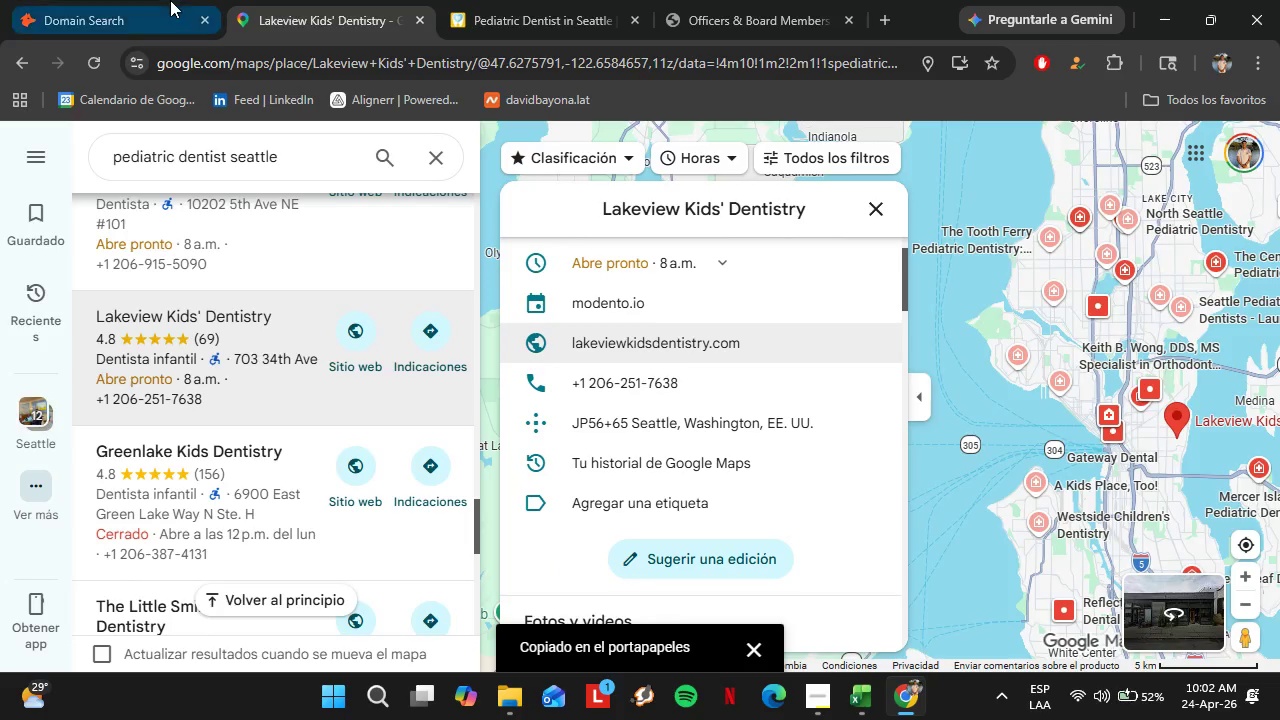 
left_click([167, 0])
 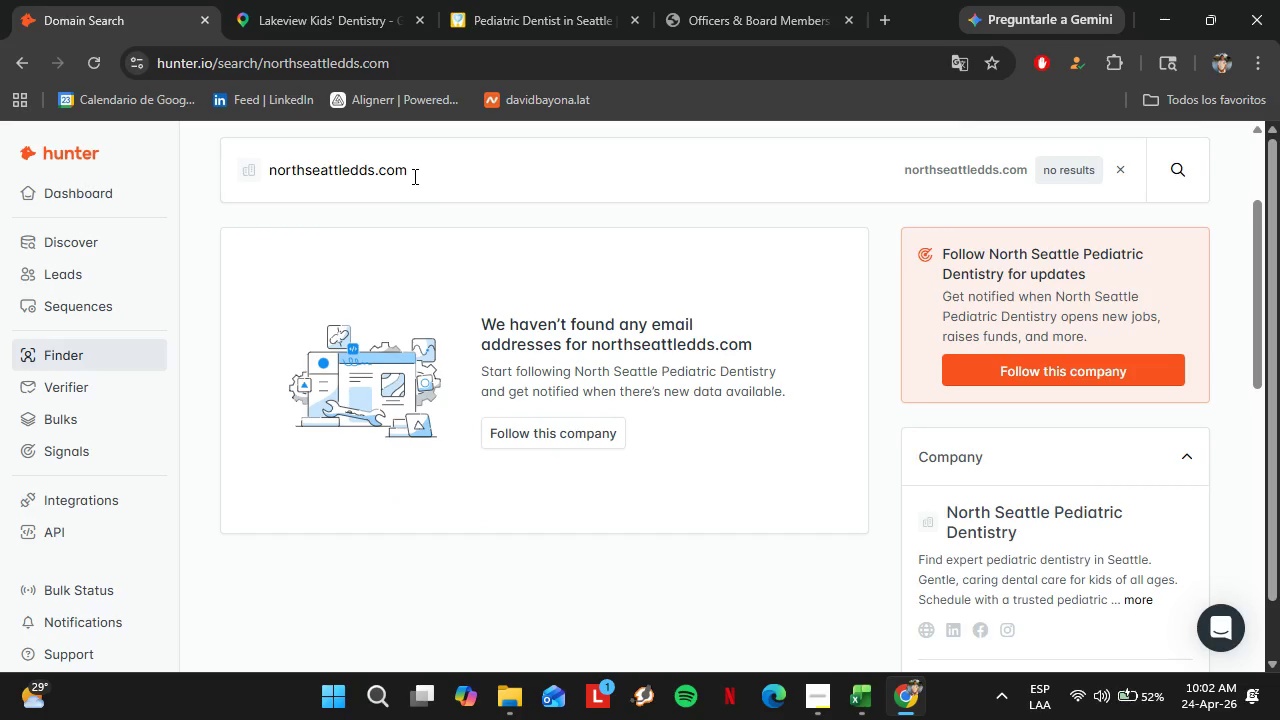 
left_click_drag(start_coordinate=[413, 175], to_coordinate=[243, 171])
 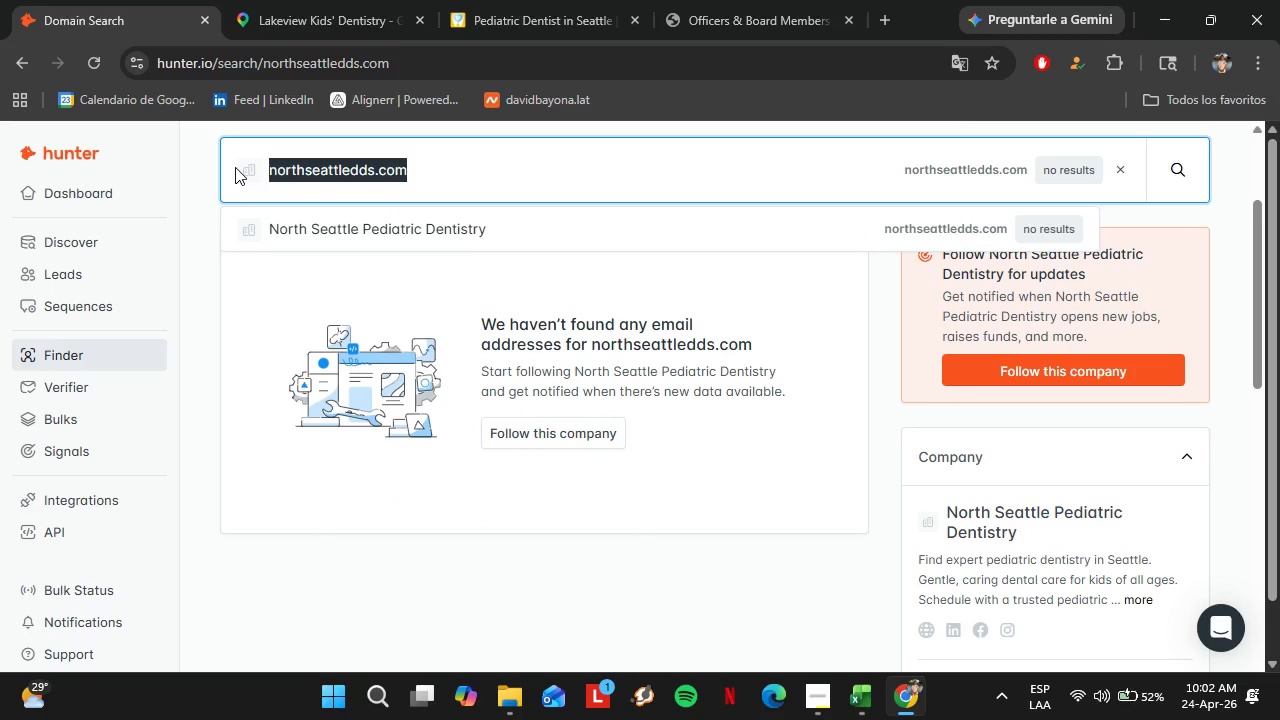 
key(Control+V)
 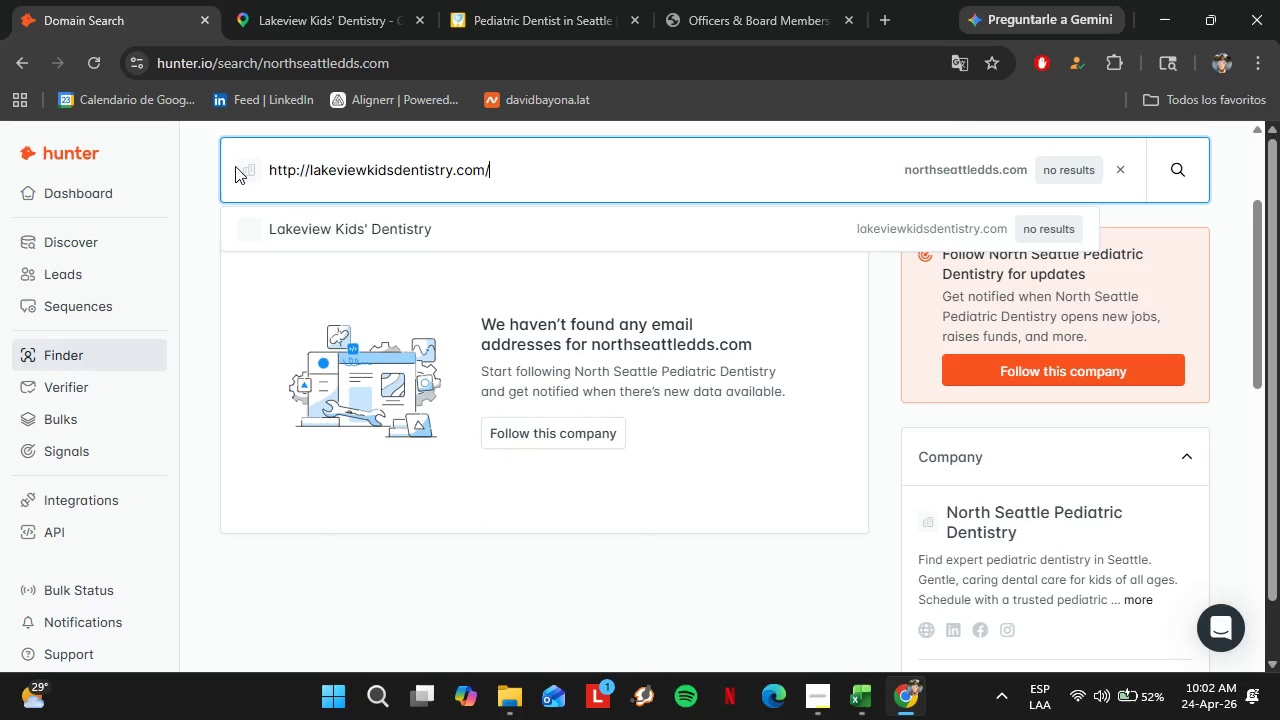 
key(Enter)
 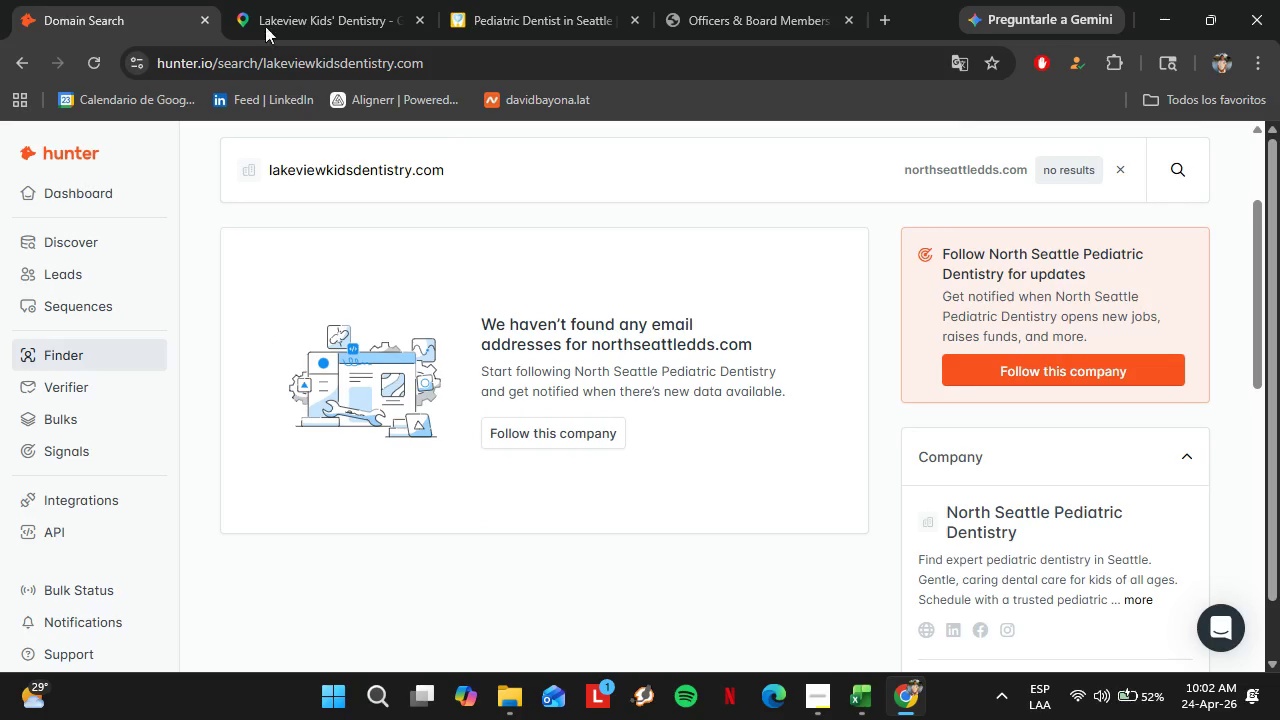 
left_click([273, 0])
 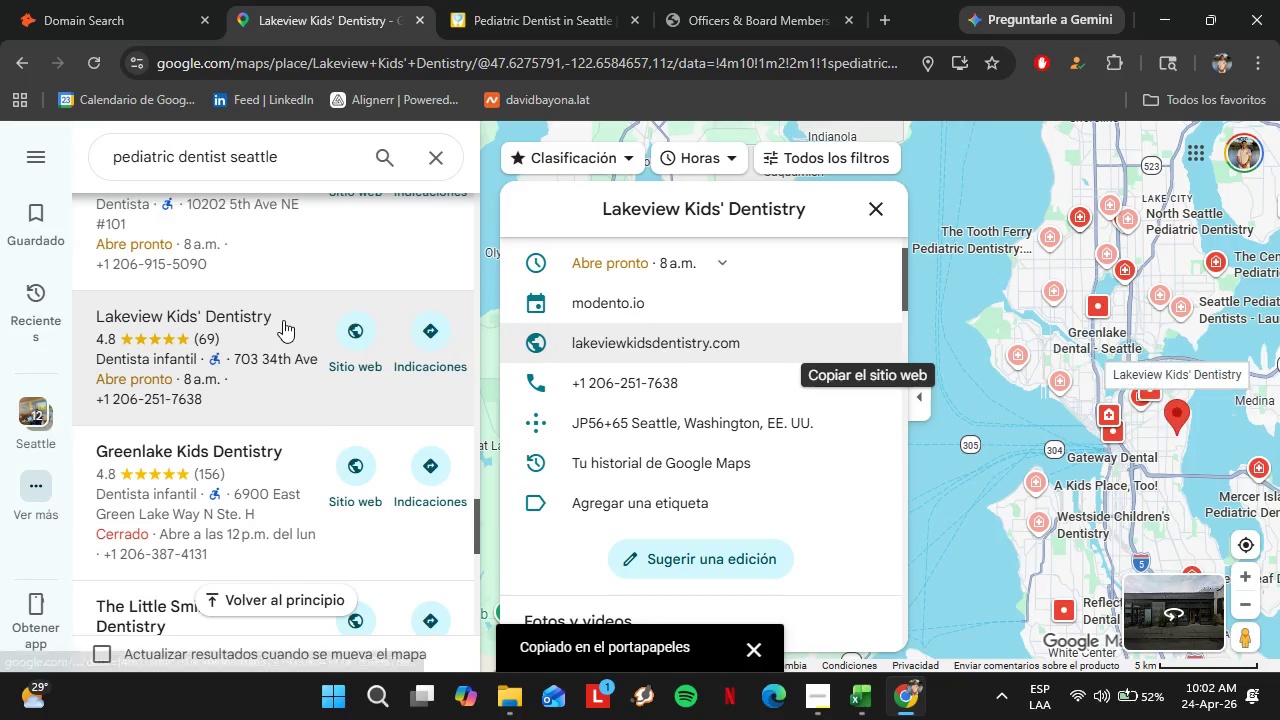 
scroll: coordinate [283, 320], scroll_direction: down, amount: 1.0
 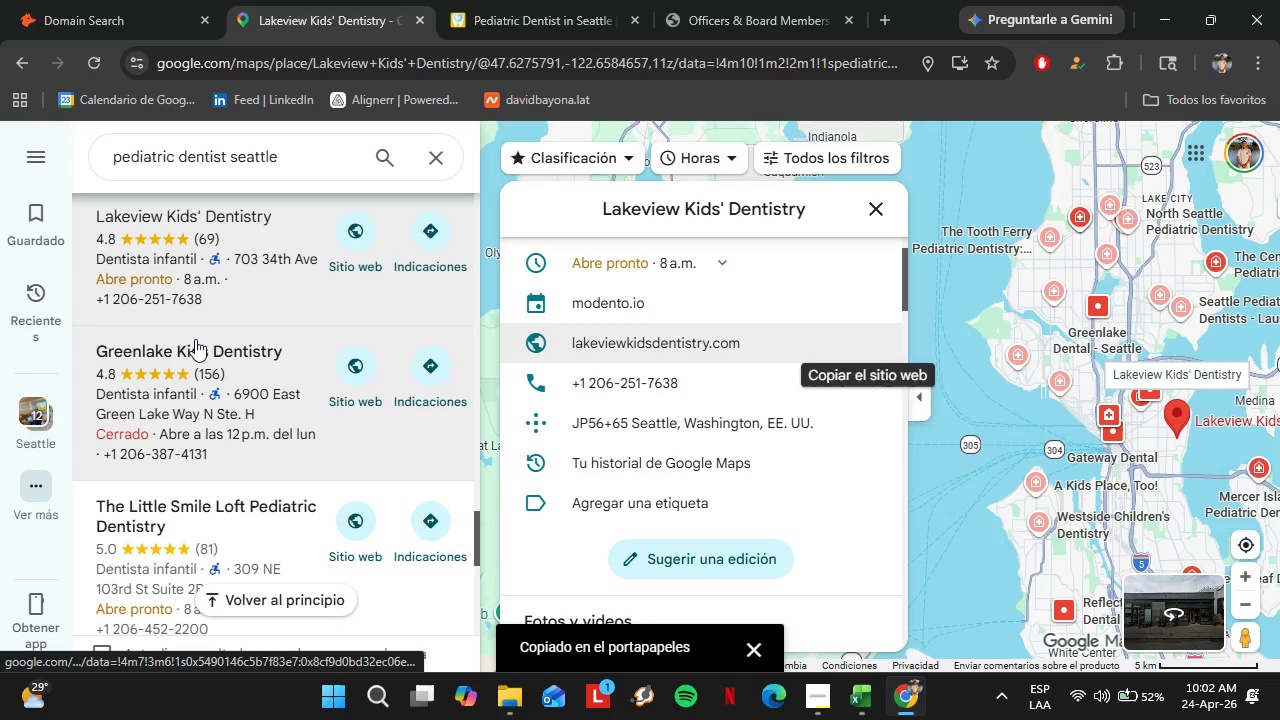 
left_click([190, 342])
 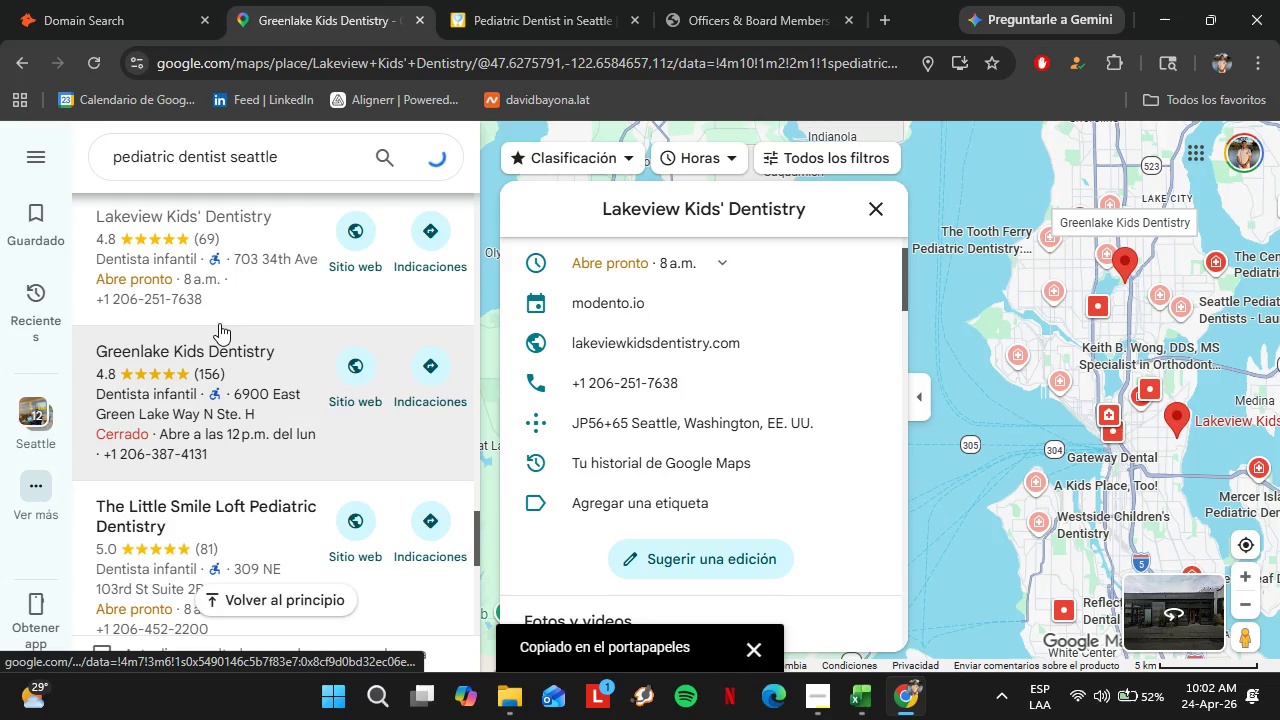 
scroll: coordinate [807, 344], scroll_direction: down, amount: 4.0
 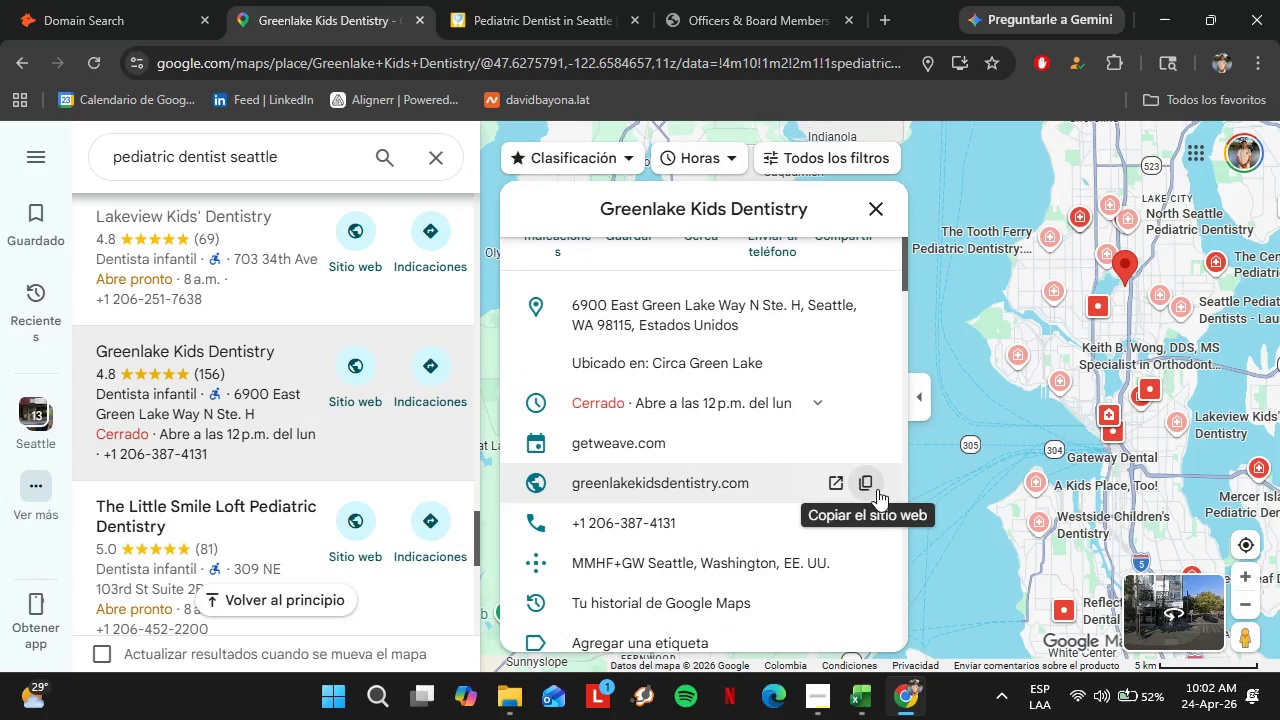 
left_click([866, 490])
 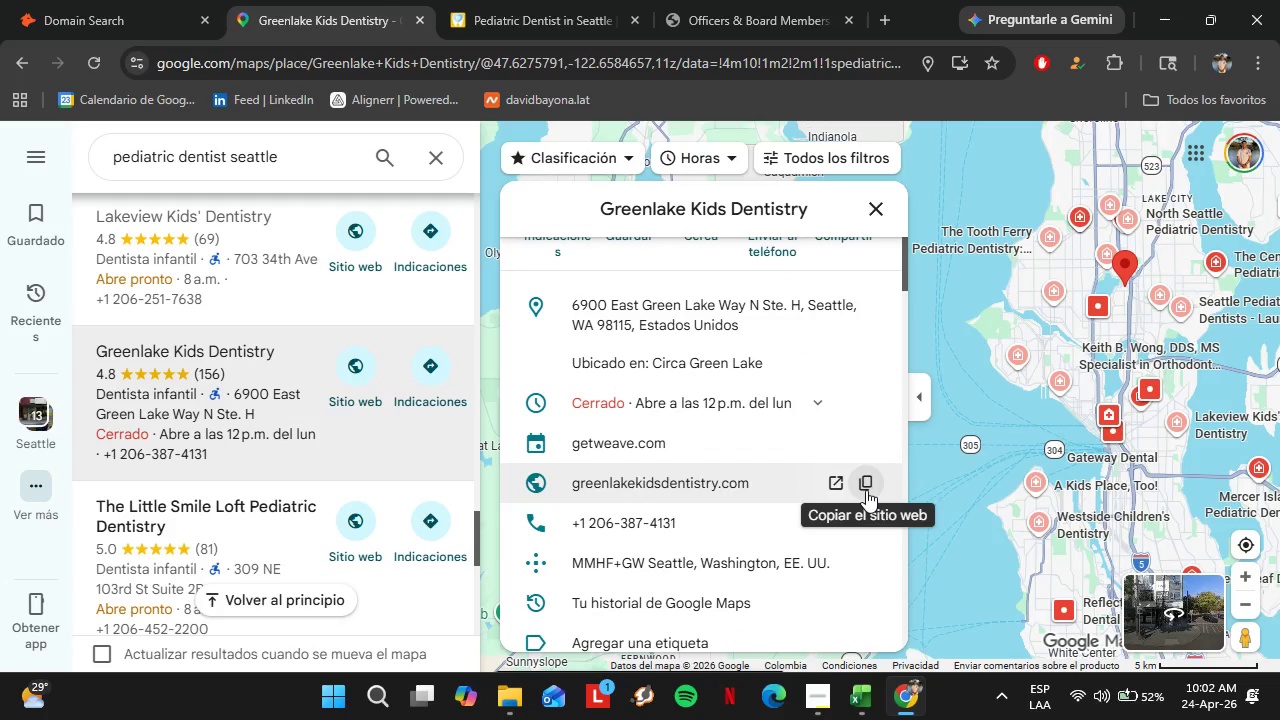 
left_click([139, 0])
 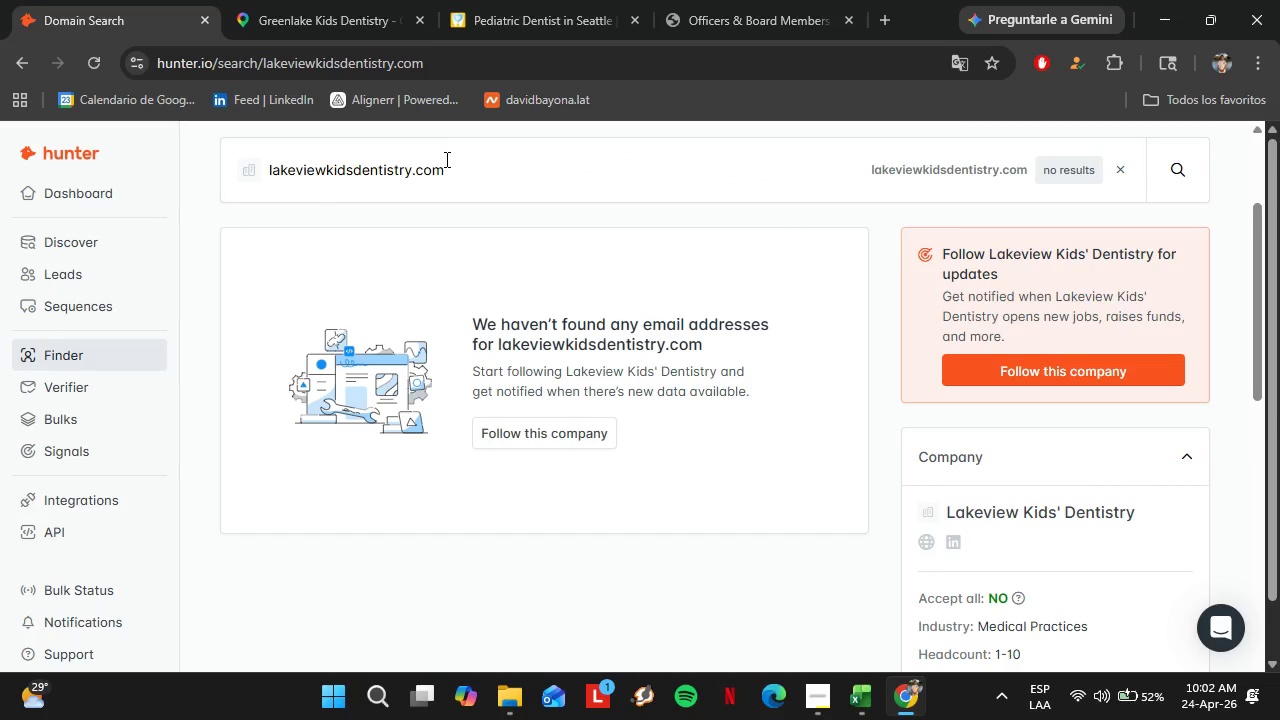 
left_click_drag(start_coordinate=[456, 163], to_coordinate=[255, 168])
 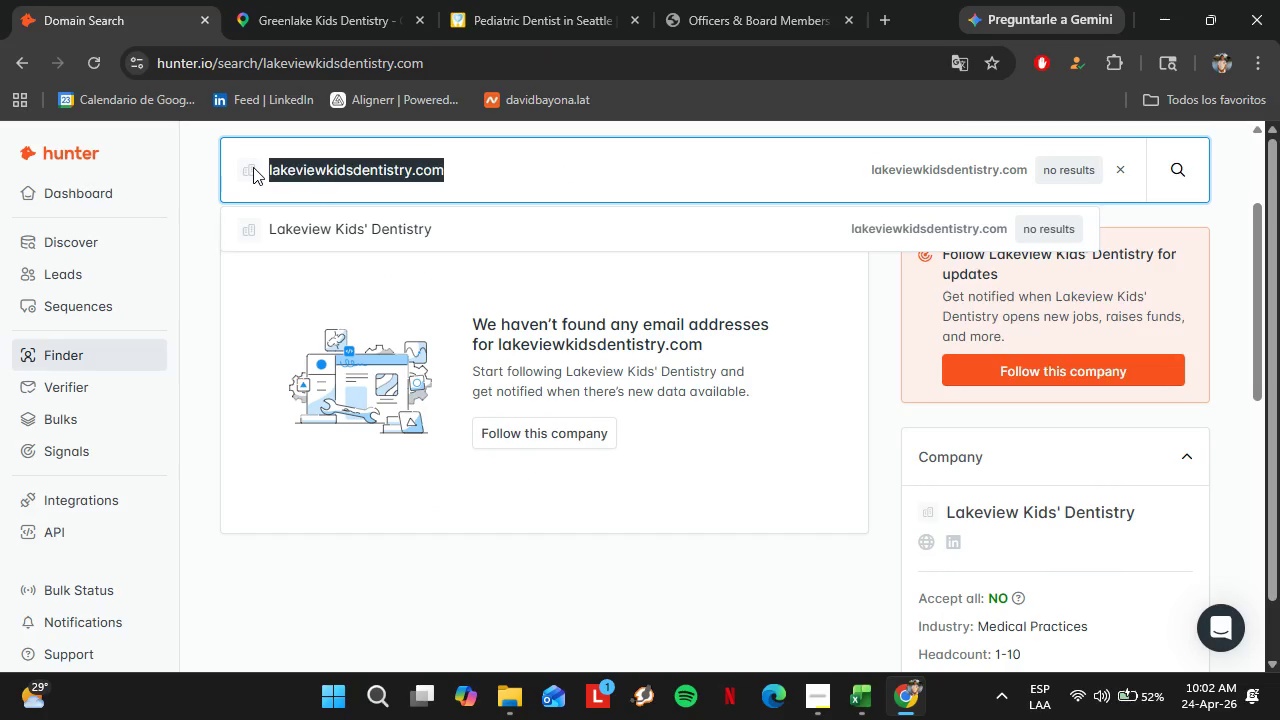 
key(Control+ControlLeft)
 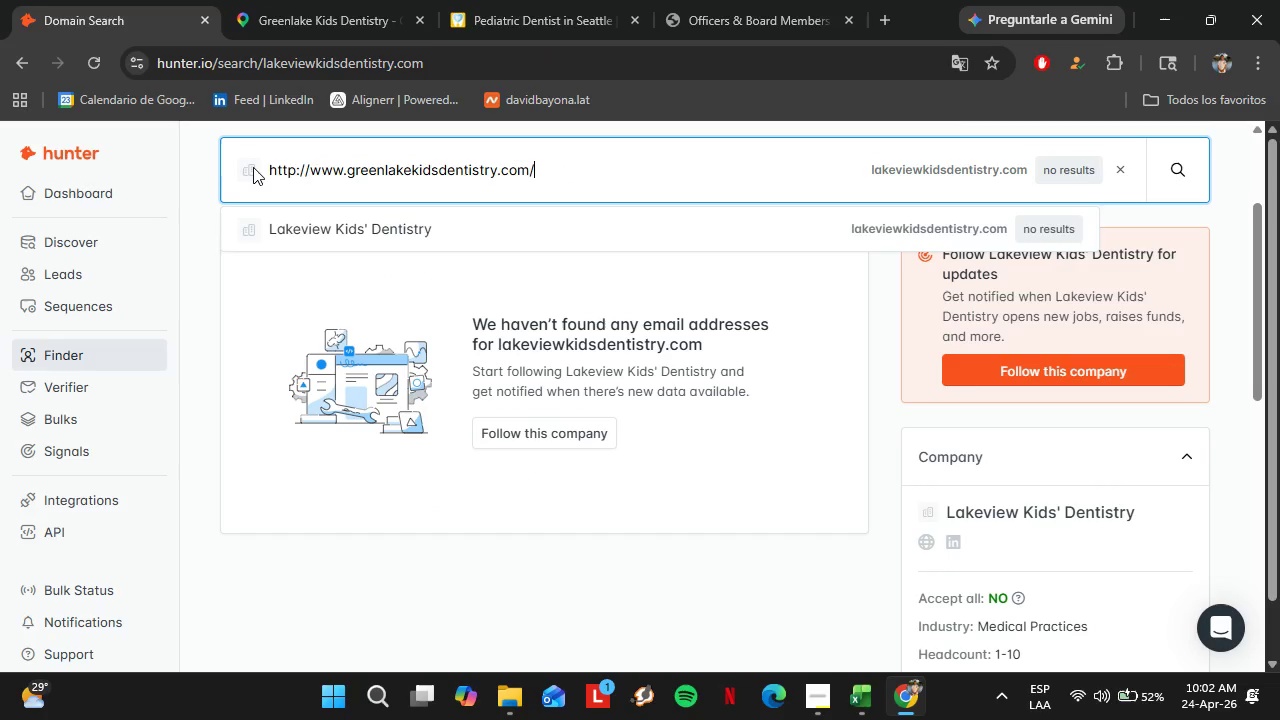 
key(Control+V)
 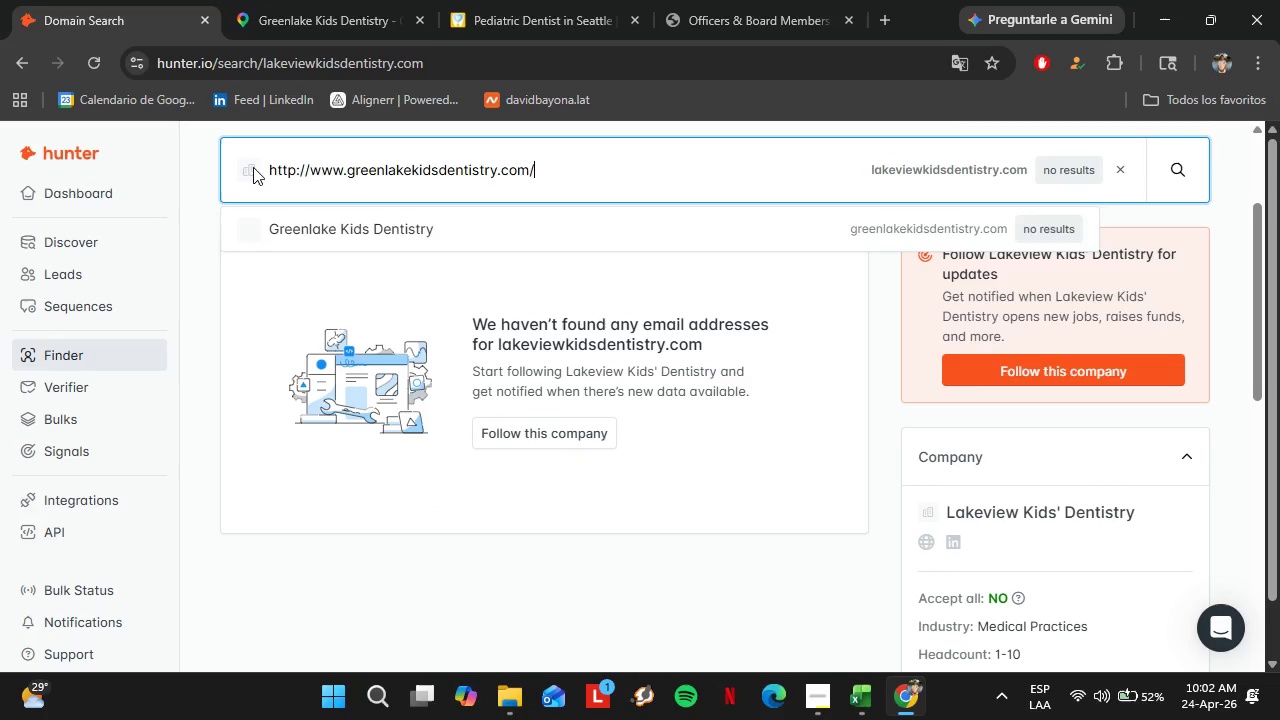 
key(Enter)
 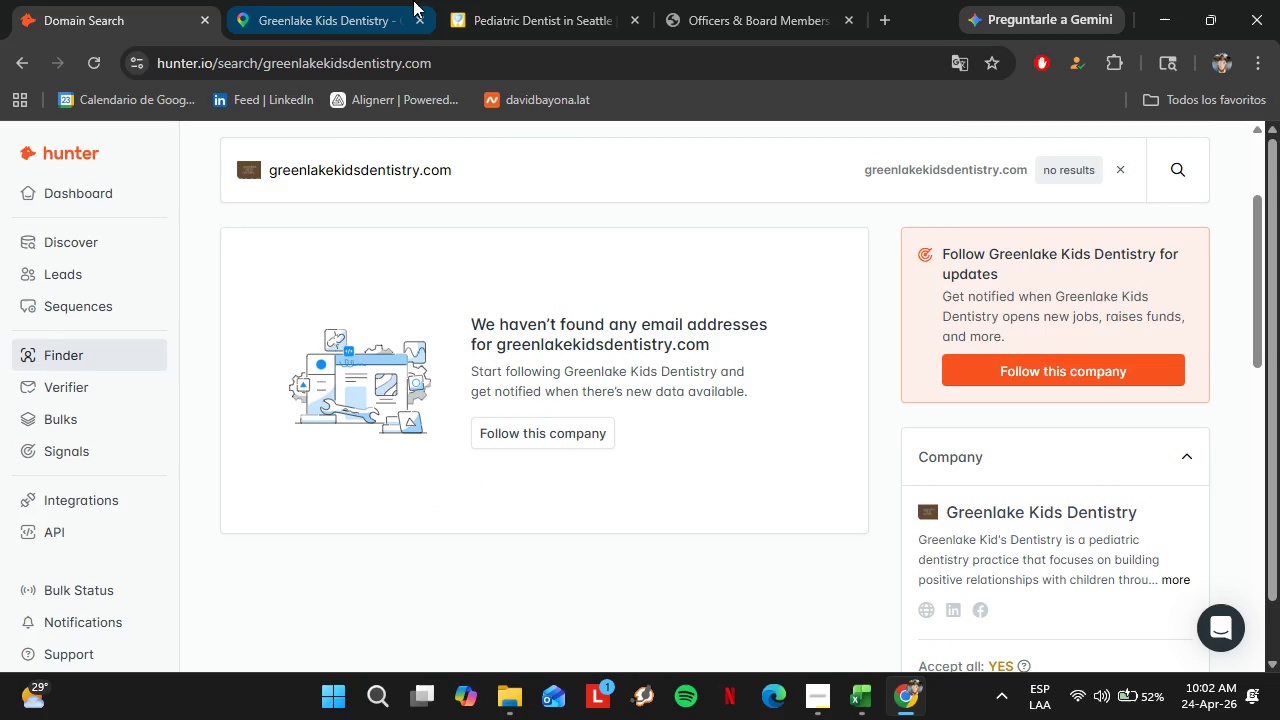 
left_click([413, 0])
 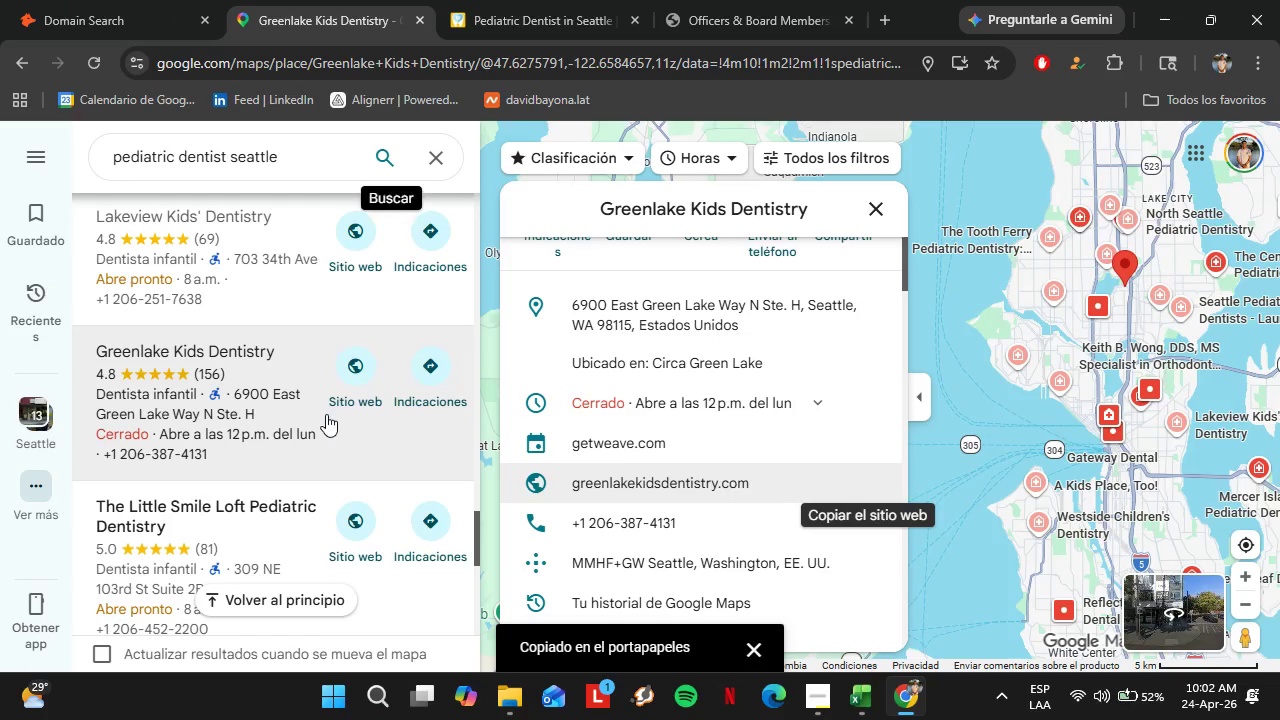 
left_click([139, 324])
 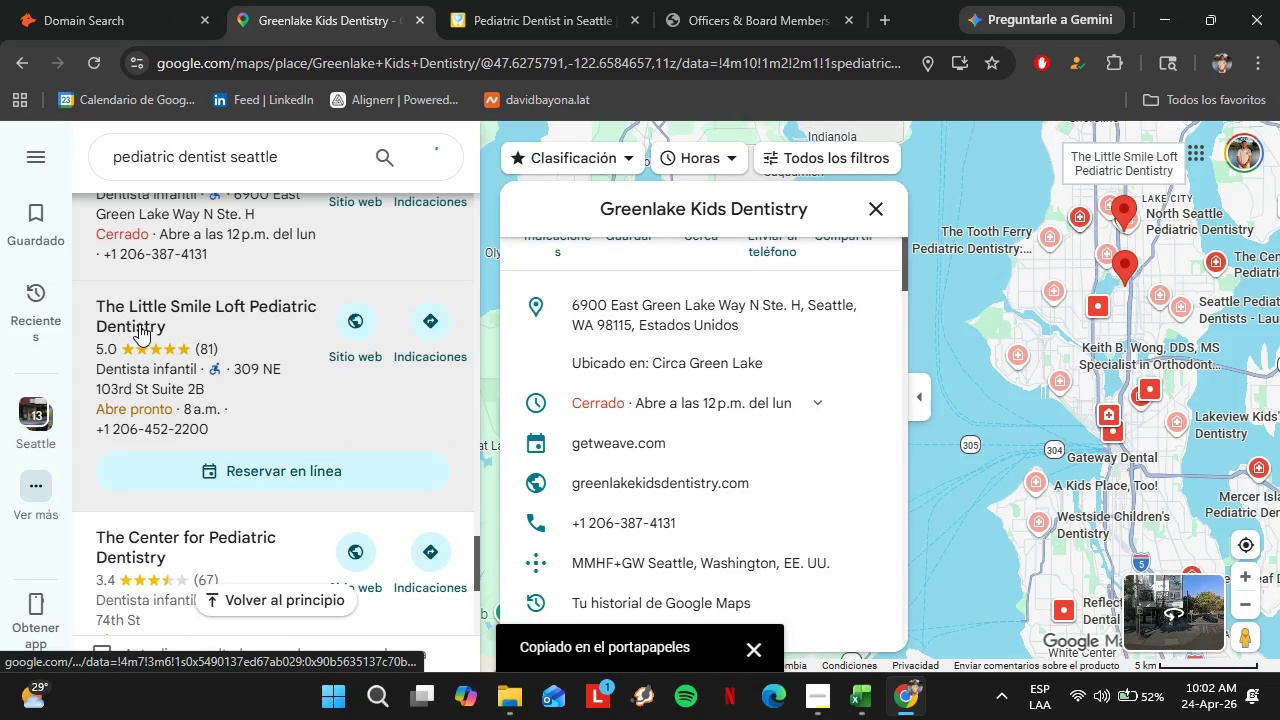 
scroll: coordinate [814, 457], scroll_direction: down, amount: 7.0
 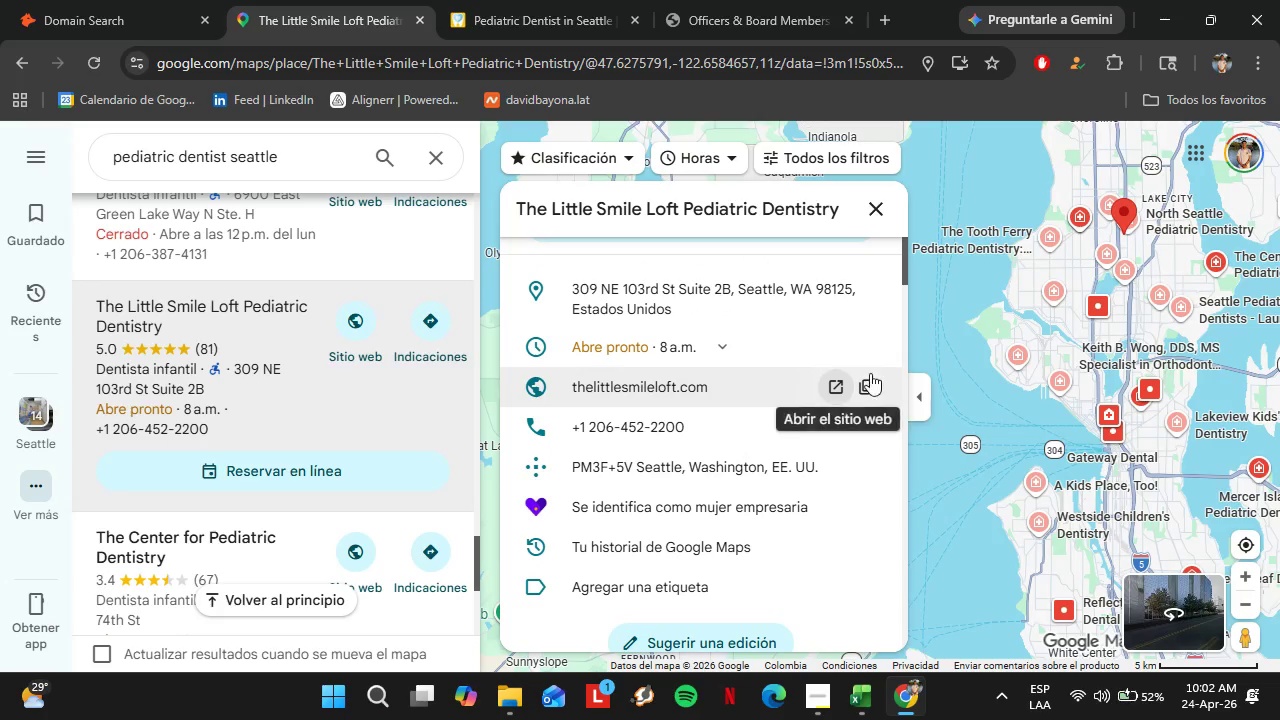 
mouse_move([849, 364])
 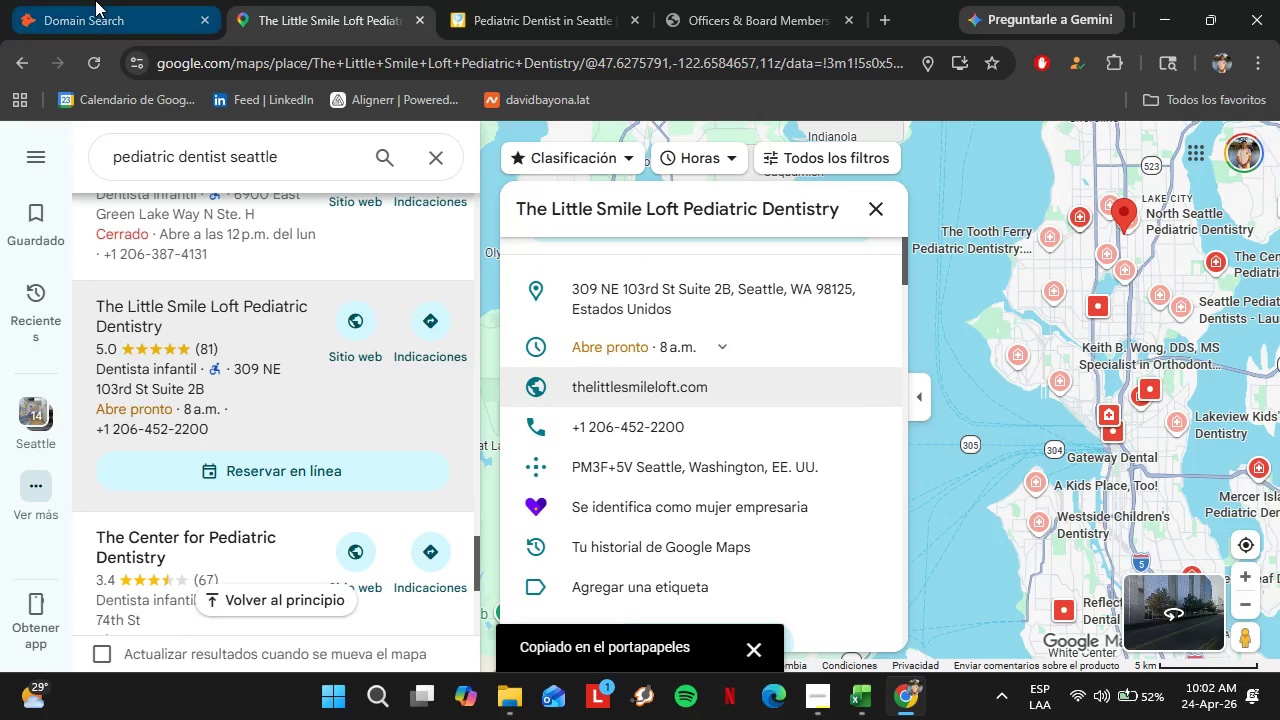 
left_click([95, 0])
 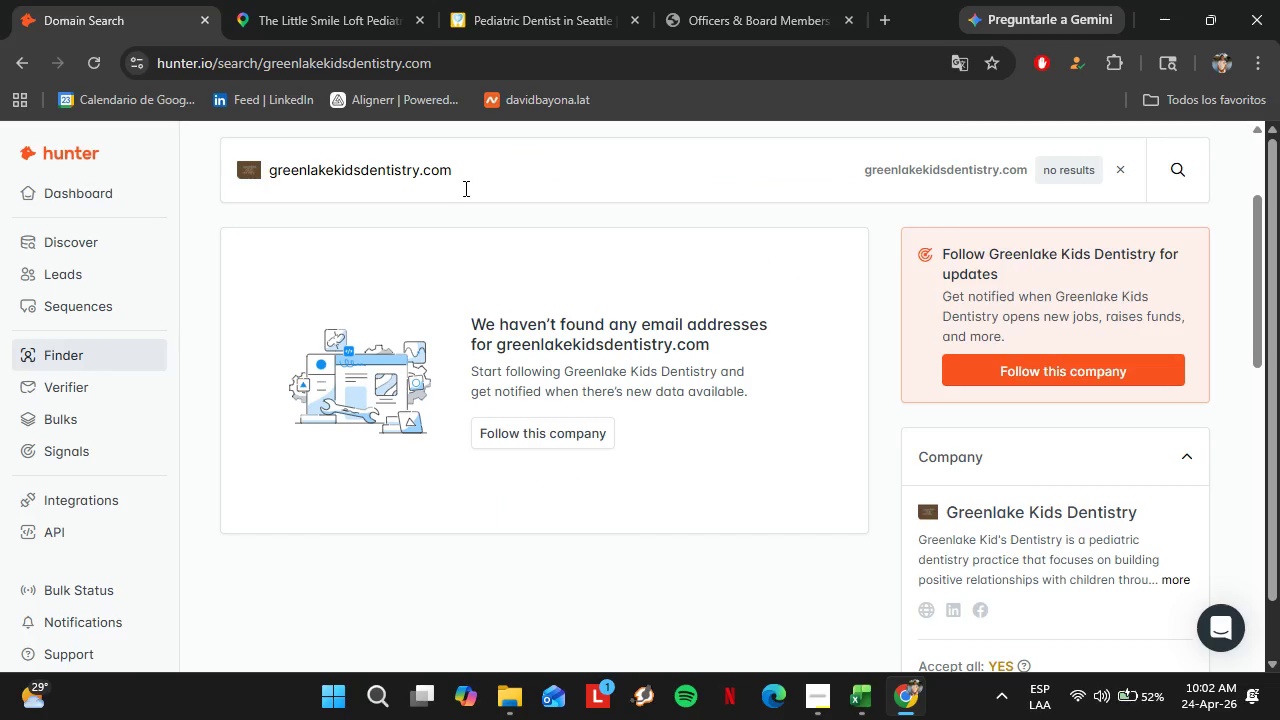 
left_click_drag(start_coordinate=[470, 185], to_coordinate=[266, 183])
 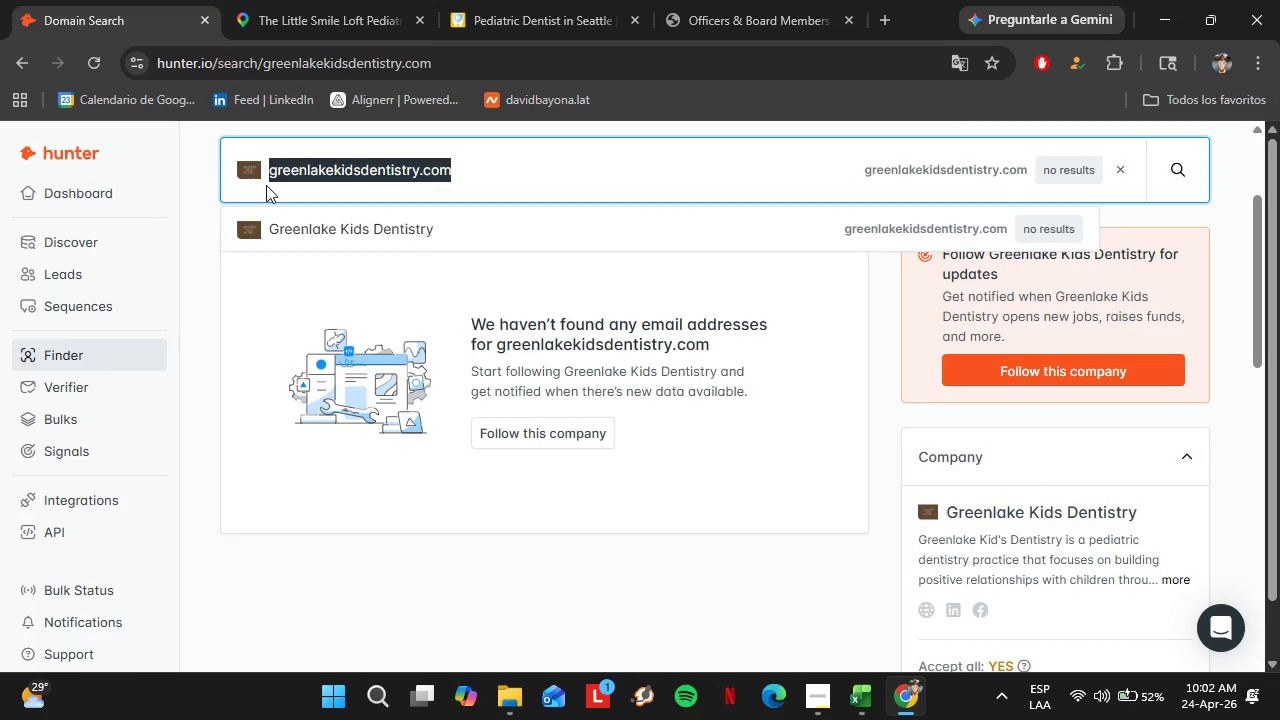 
key(Control+V)
 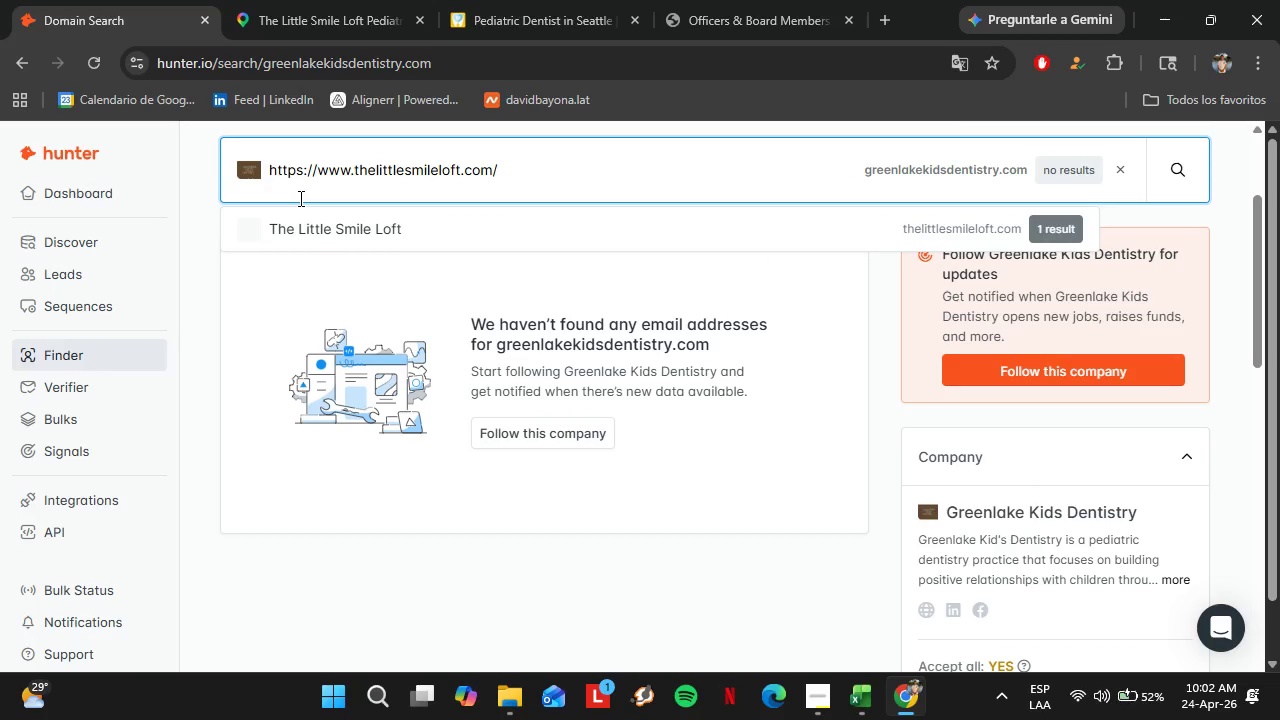 
key(Enter)
 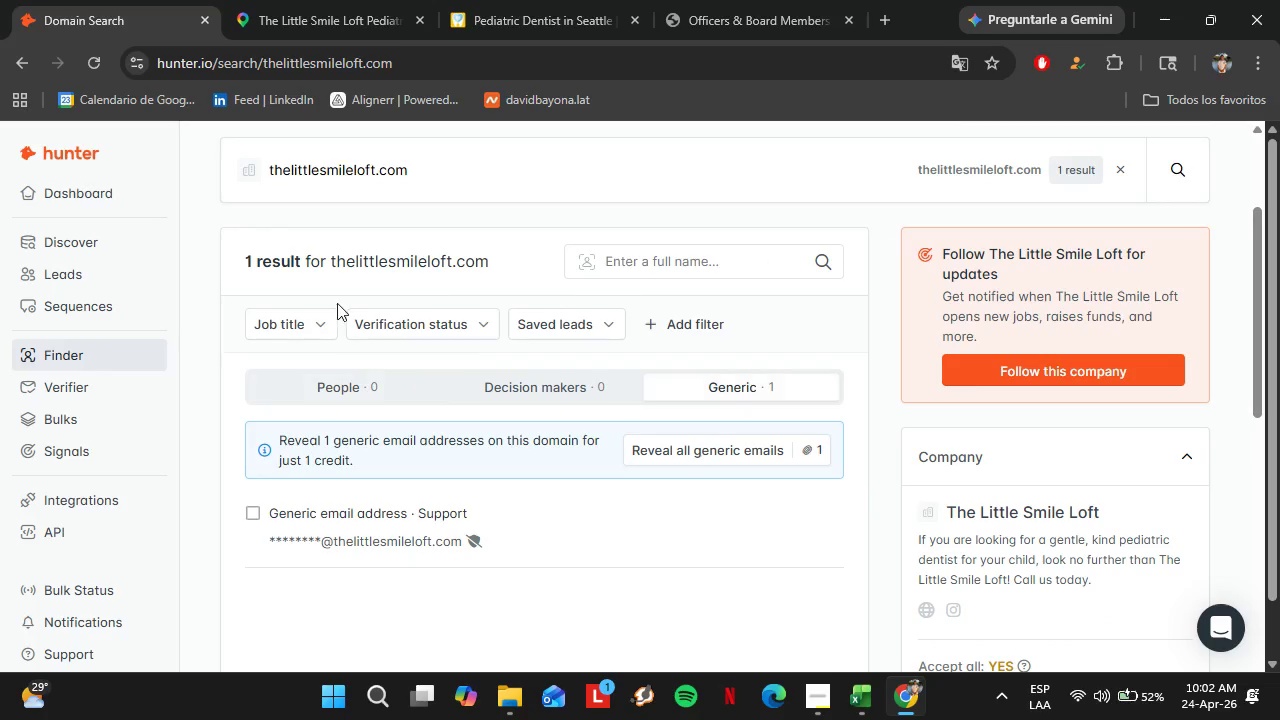 
left_click([274, 0])
 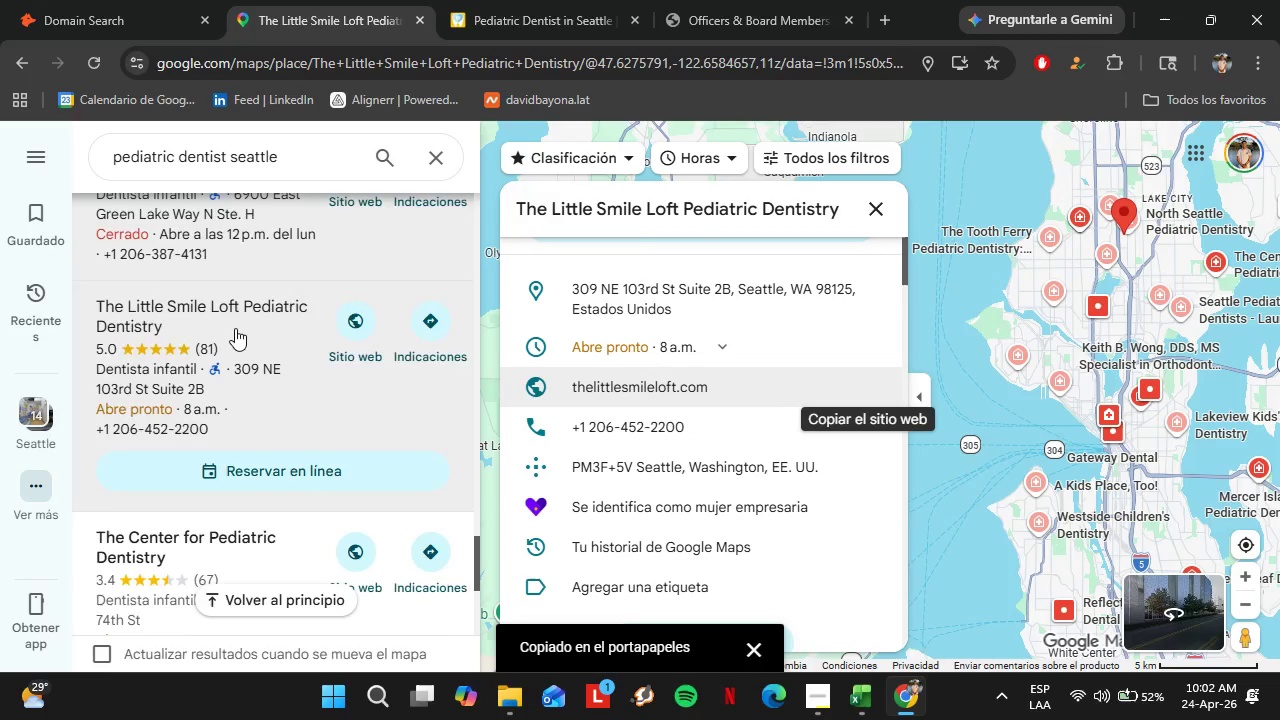 
scroll: coordinate [247, 341], scroll_direction: down, amount: 2.0
 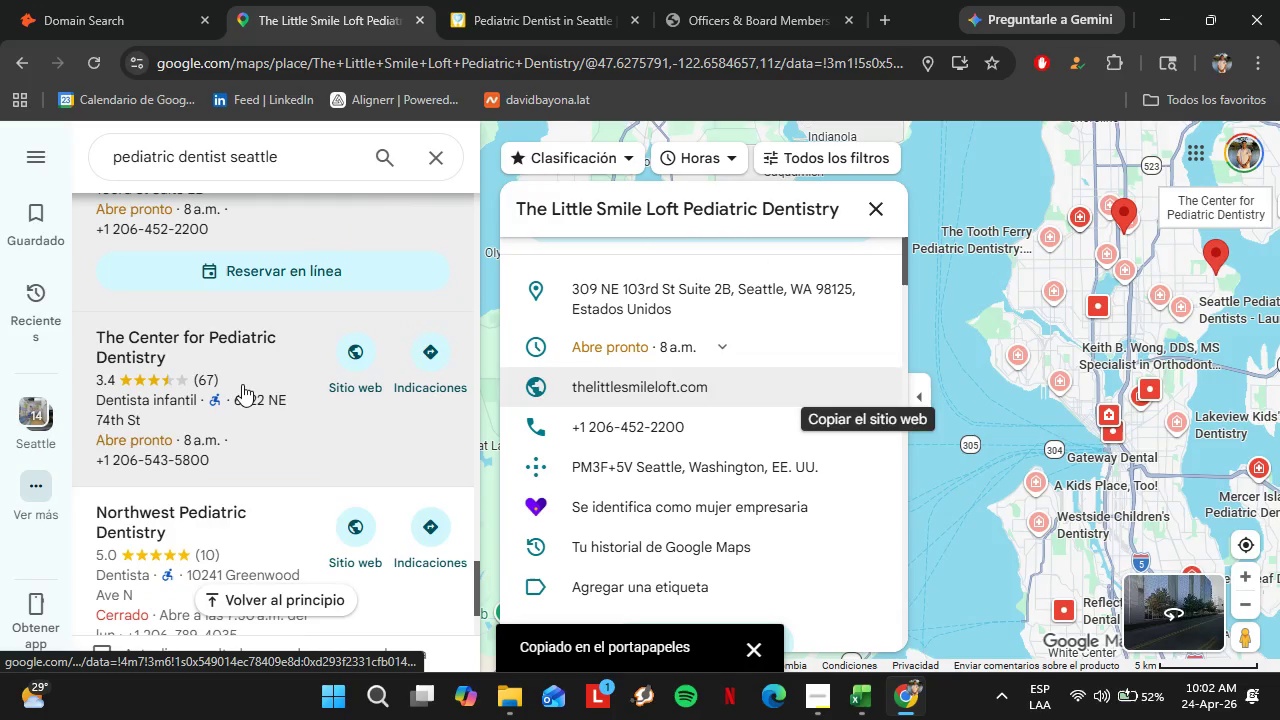 
left_click([242, 384])
 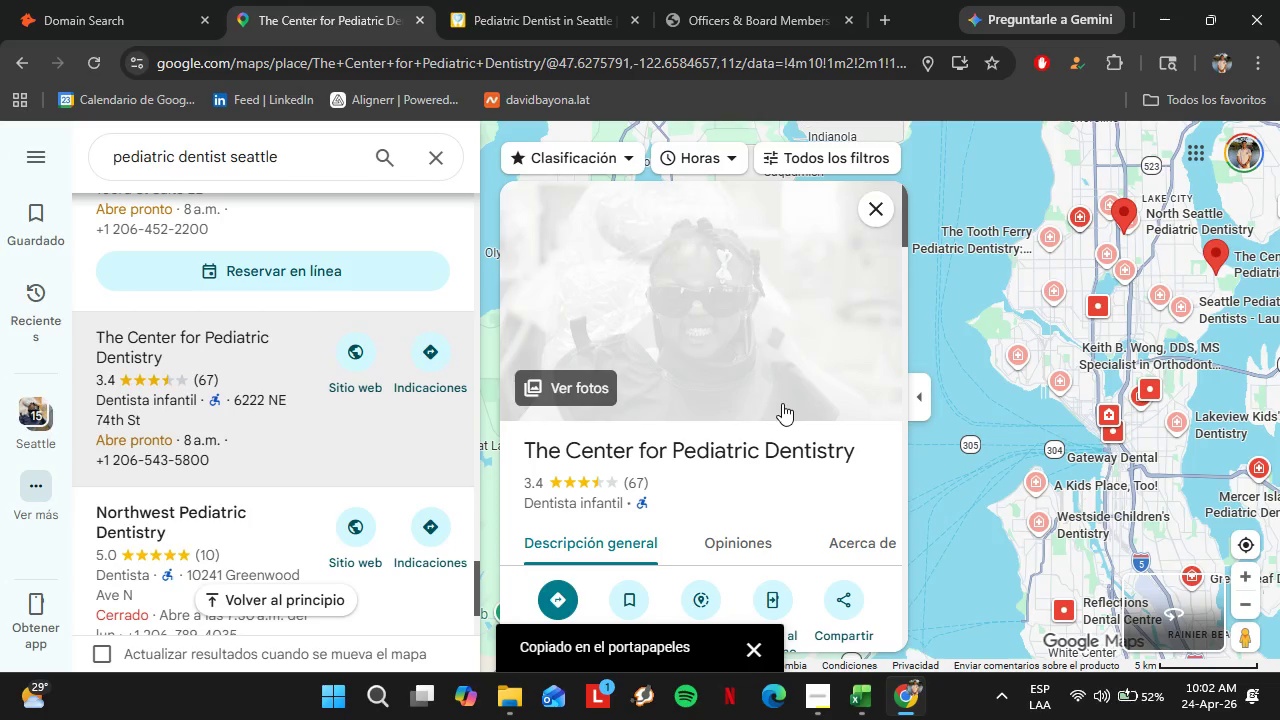 
scroll: coordinate [826, 397], scroll_direction: down, amount: 4.0
 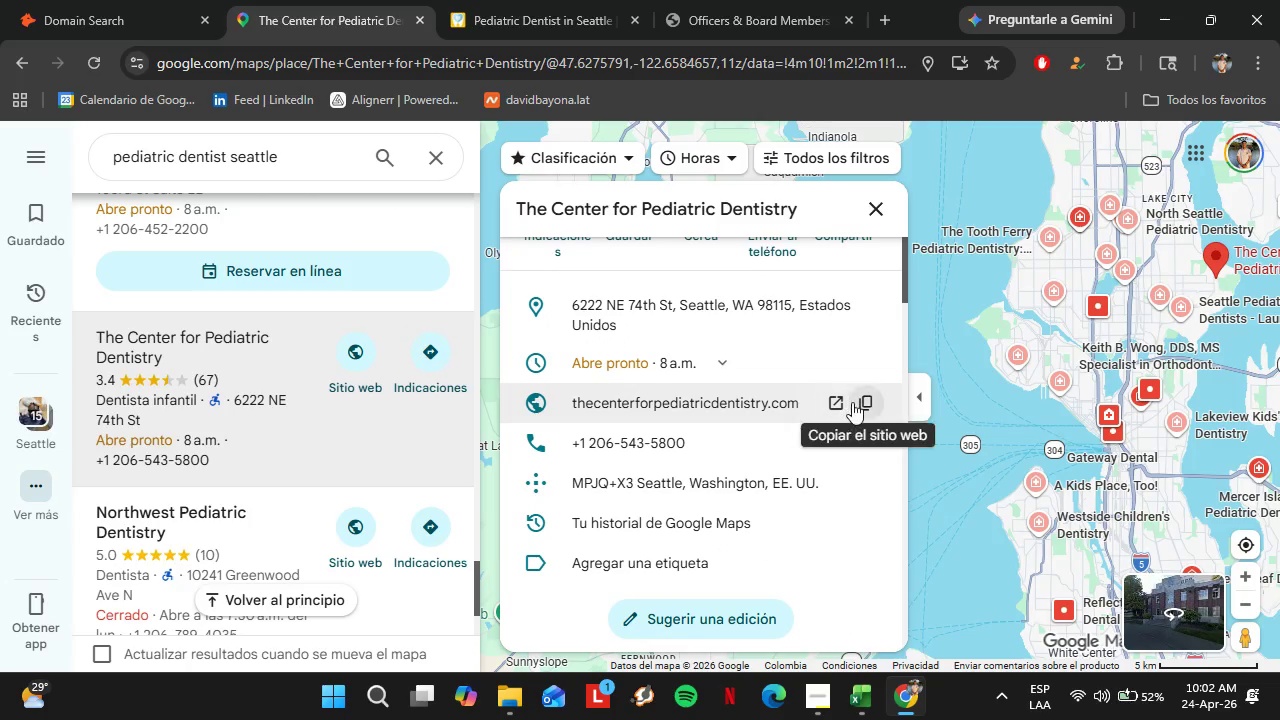 
left_click([853, 401])
 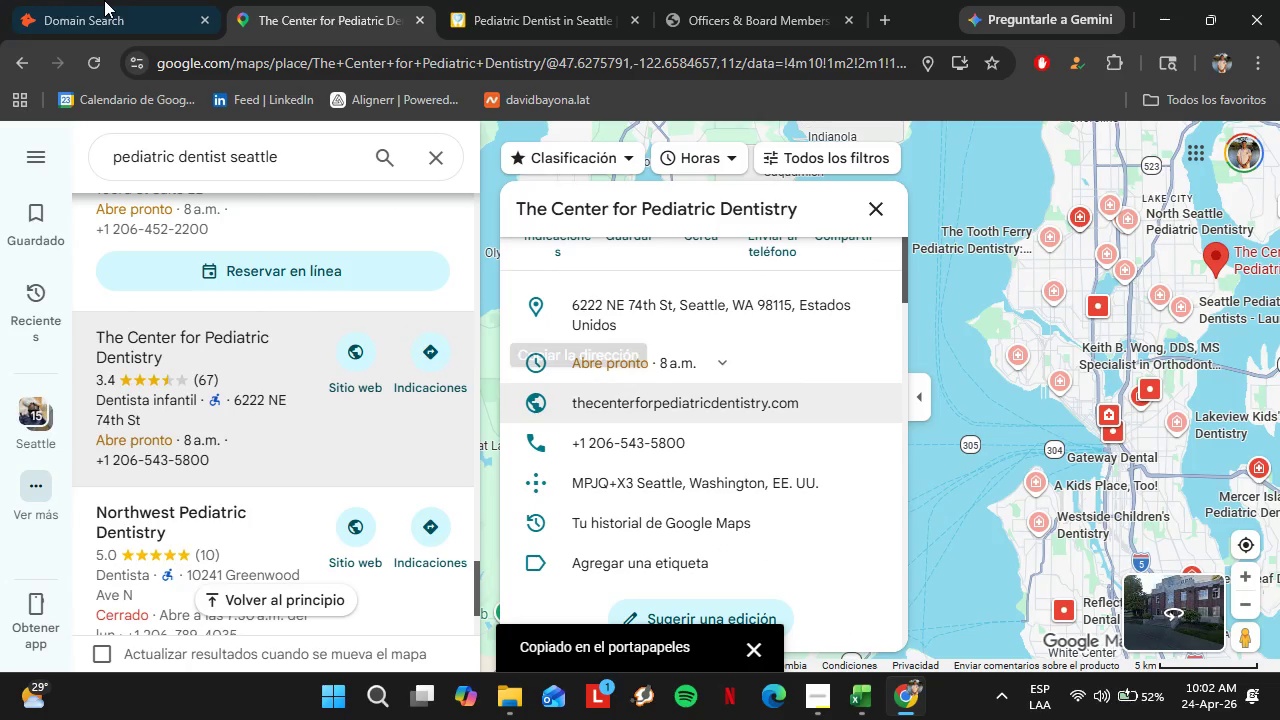 
left_click([55, 0])
 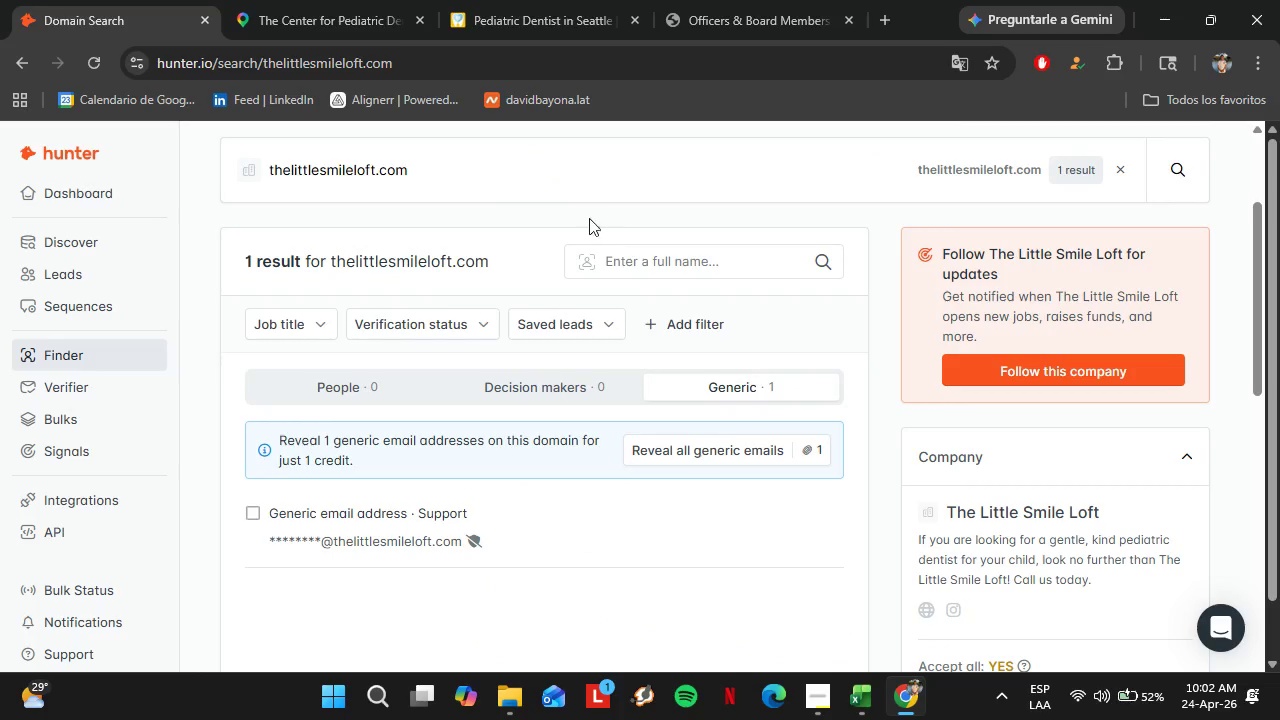 
left_click_drag(start_coordinate=[556, 195], to_coordinate=[243, 178])
 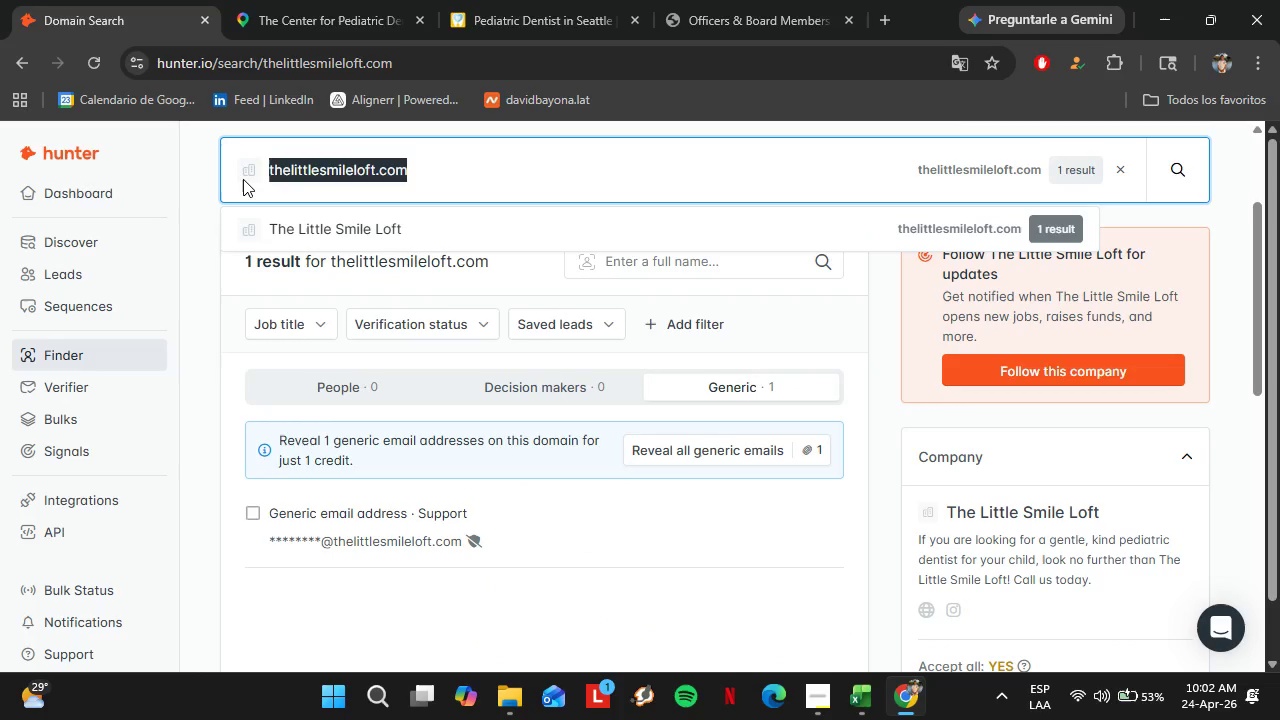 
key(Control+V)
 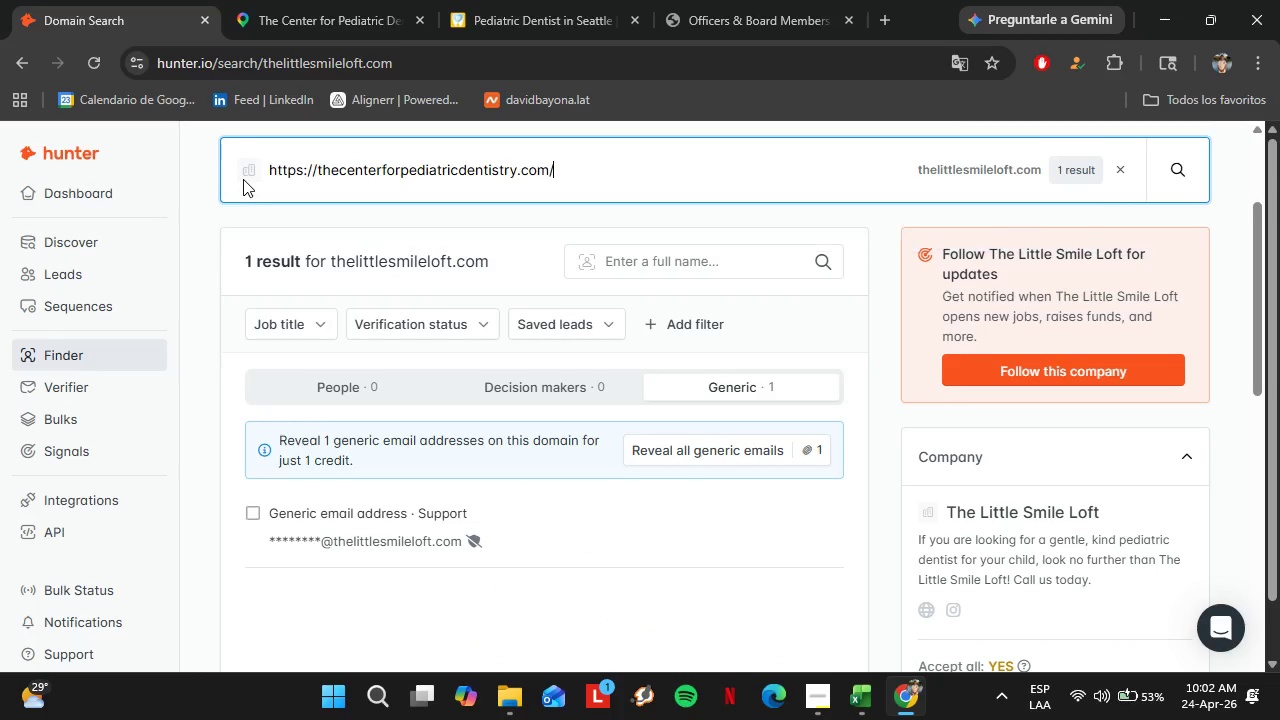 
key(Enter)
 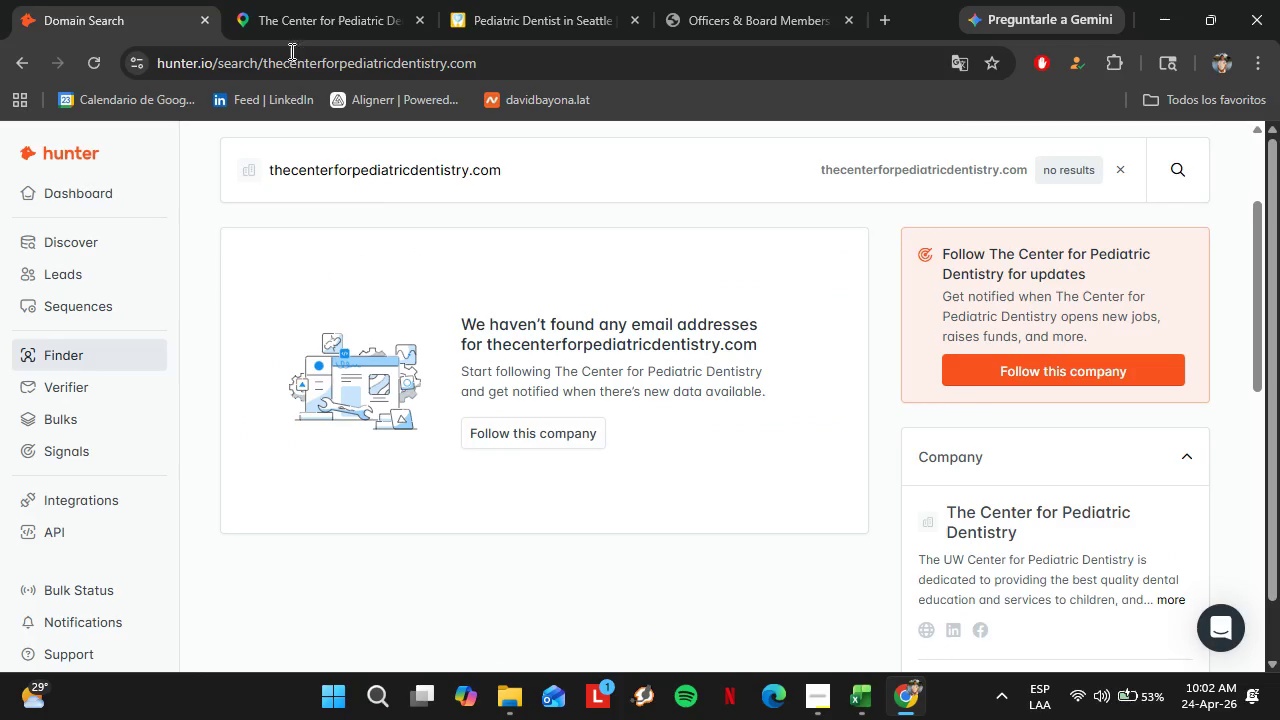 
left_click([327, 0])
 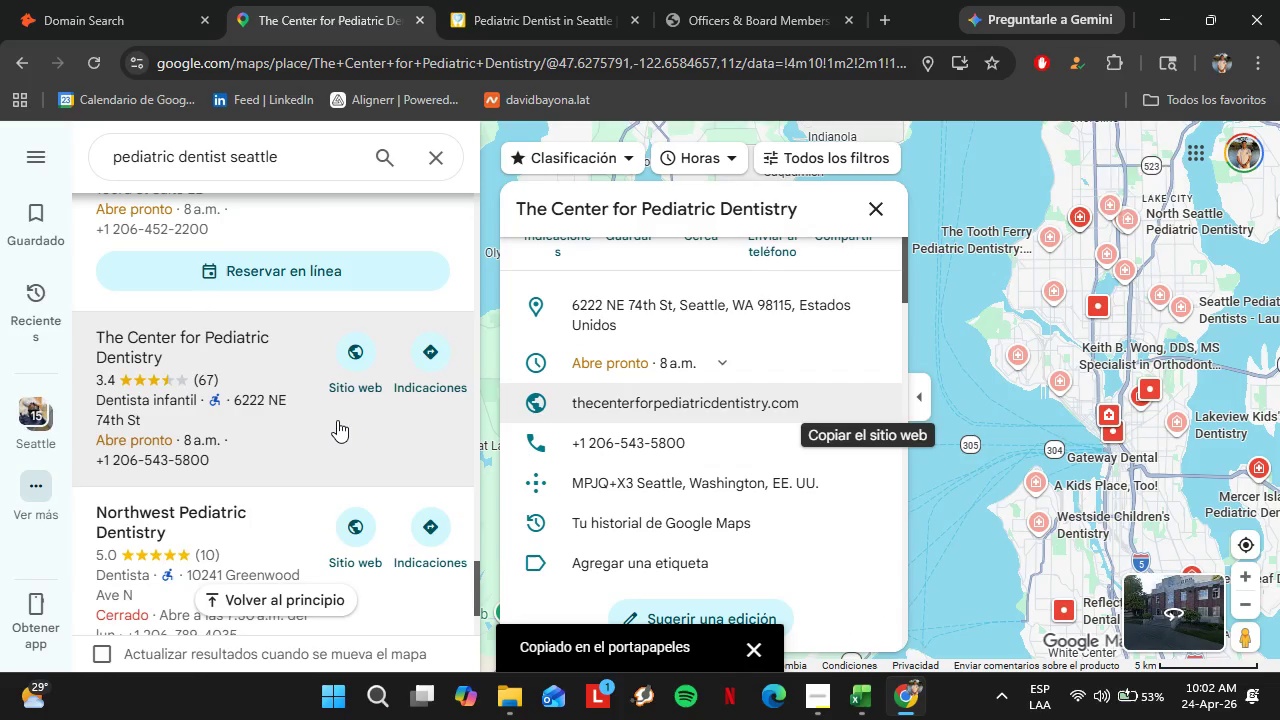 
scroll: coordinate [318, 417], scroll_direction: down, amount: 3.0
 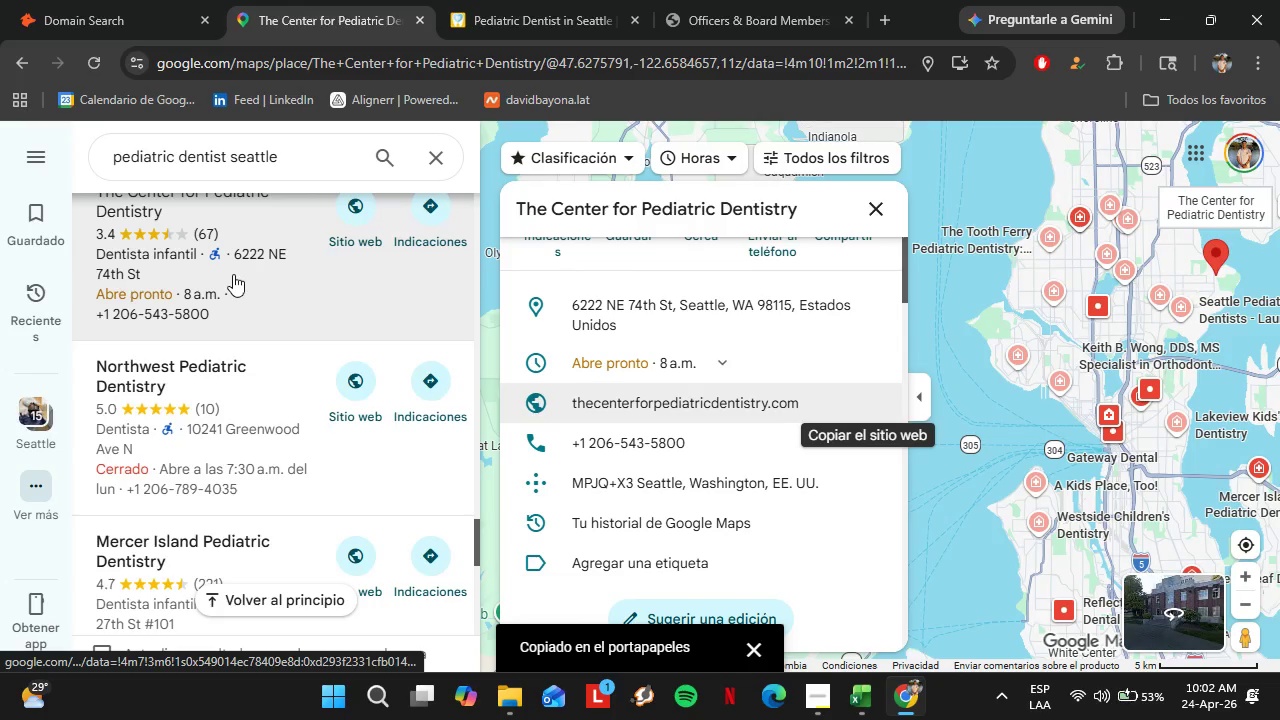 
left_click([237, 352])
 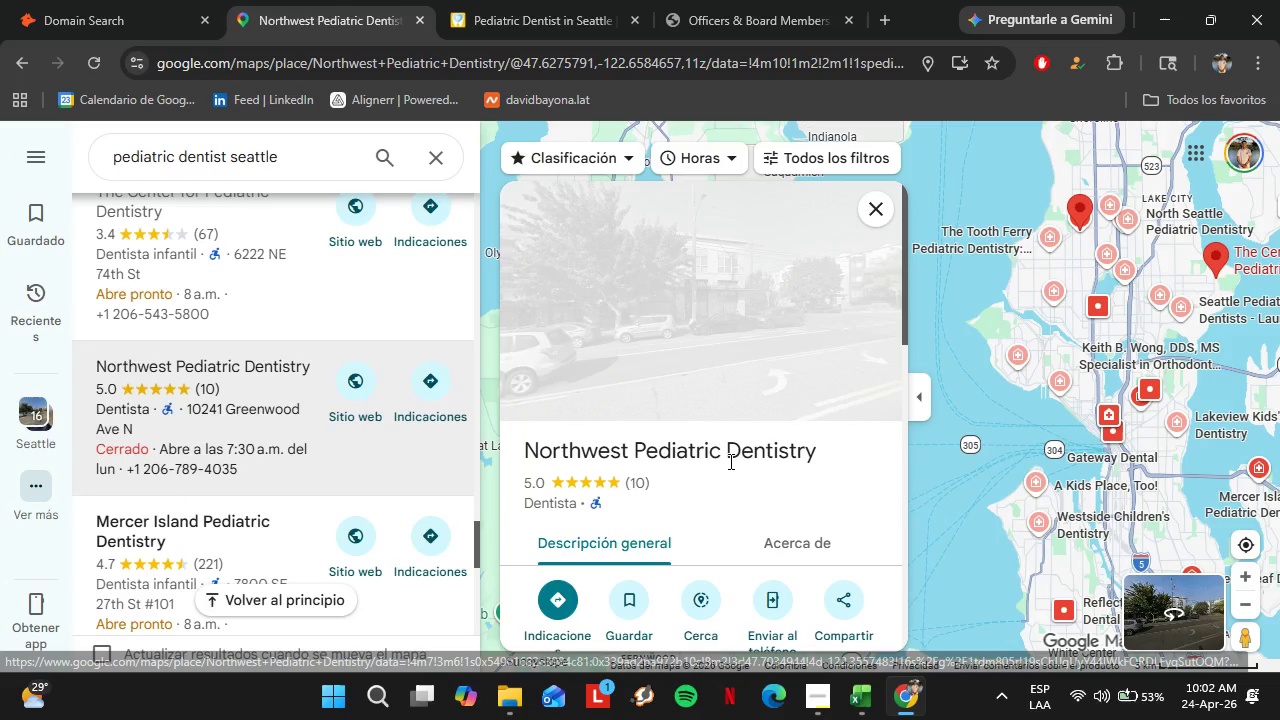 
scroll: coordinate [777, 406], scroll_direction: down, amount: 4.0
 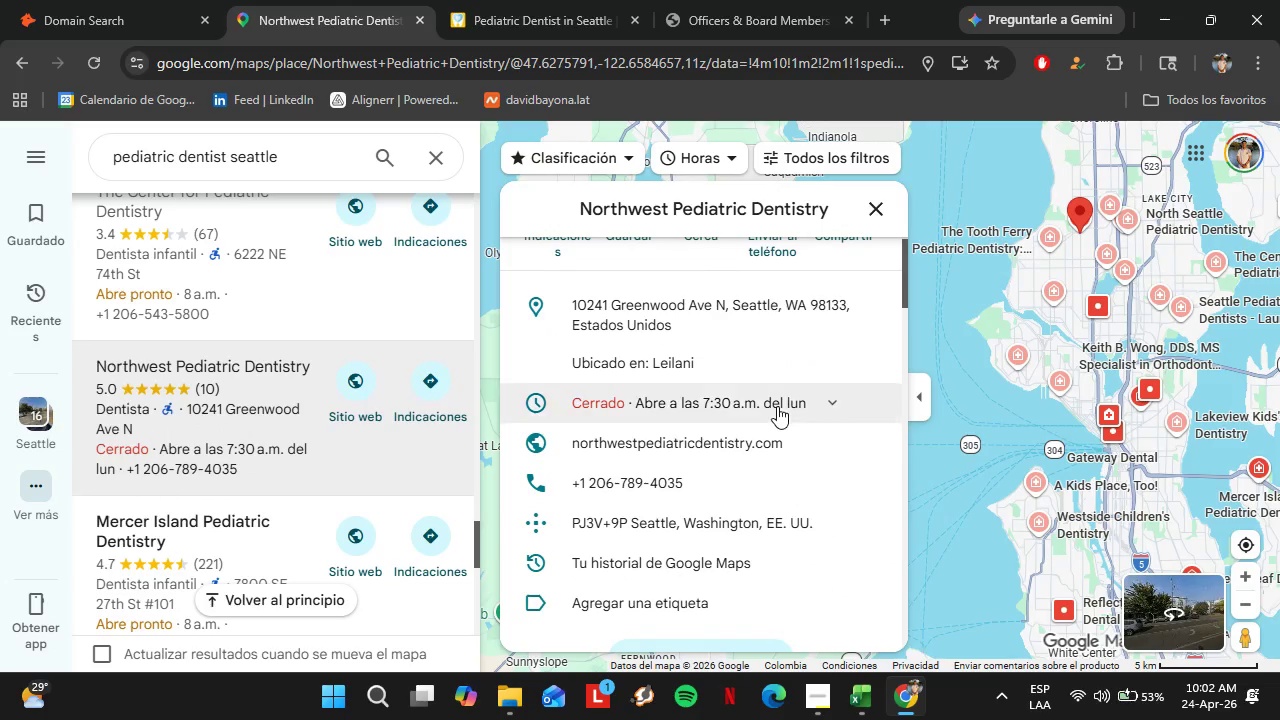 
scroll: coordinate [777, 406], scroll_direction: up, amount: 7.0
 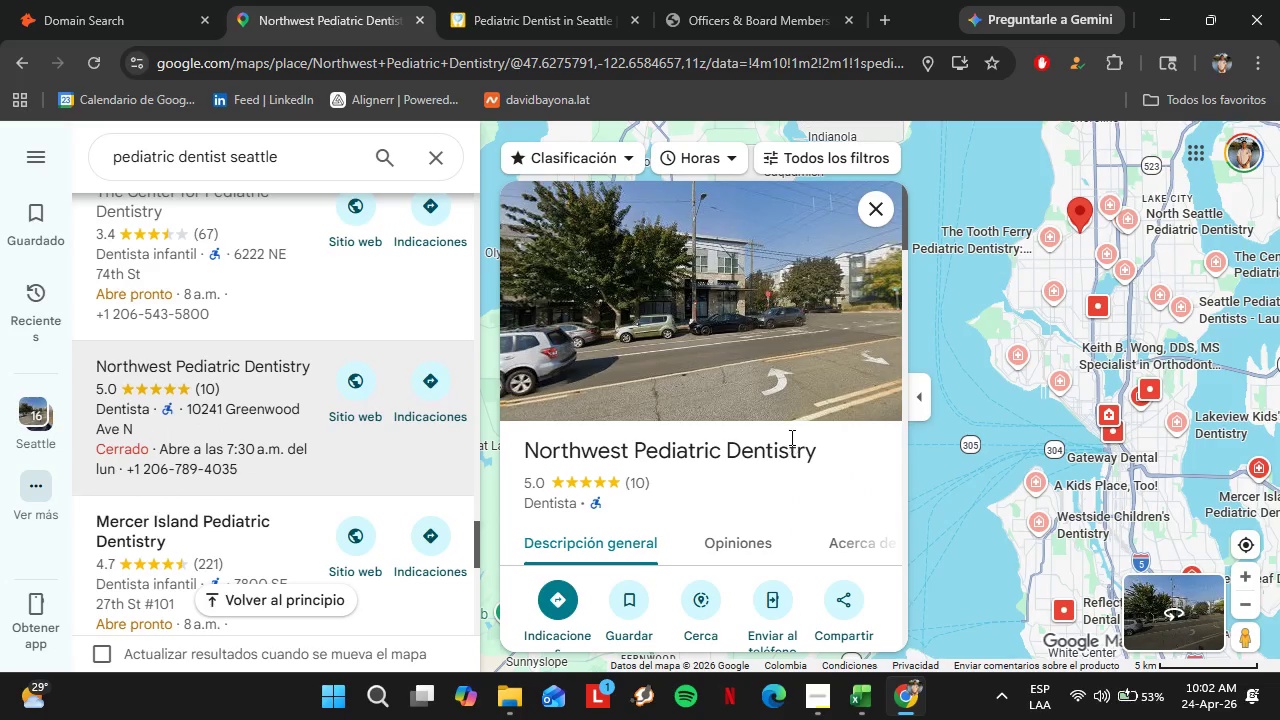 
scroll: coordinate [790, 437], scroll_direction: down, amount: 5.0
 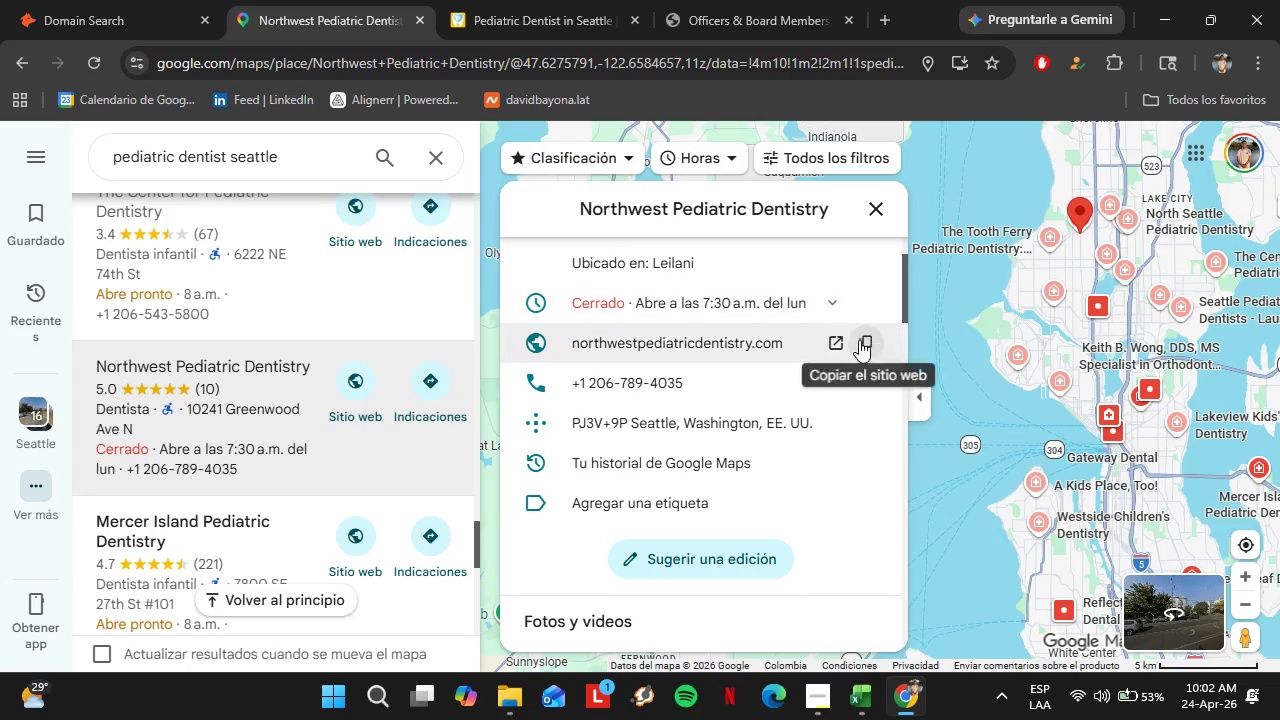 
left_click([863, 344])
 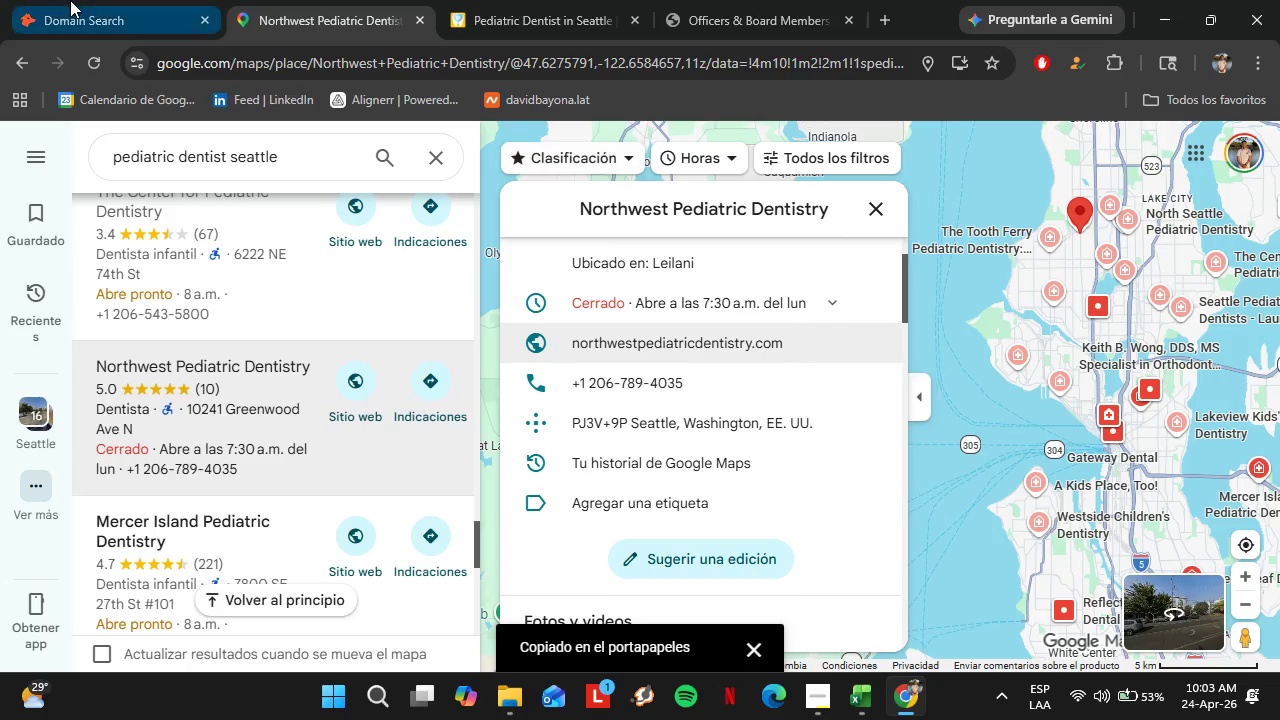 
left_click([68, 0])
 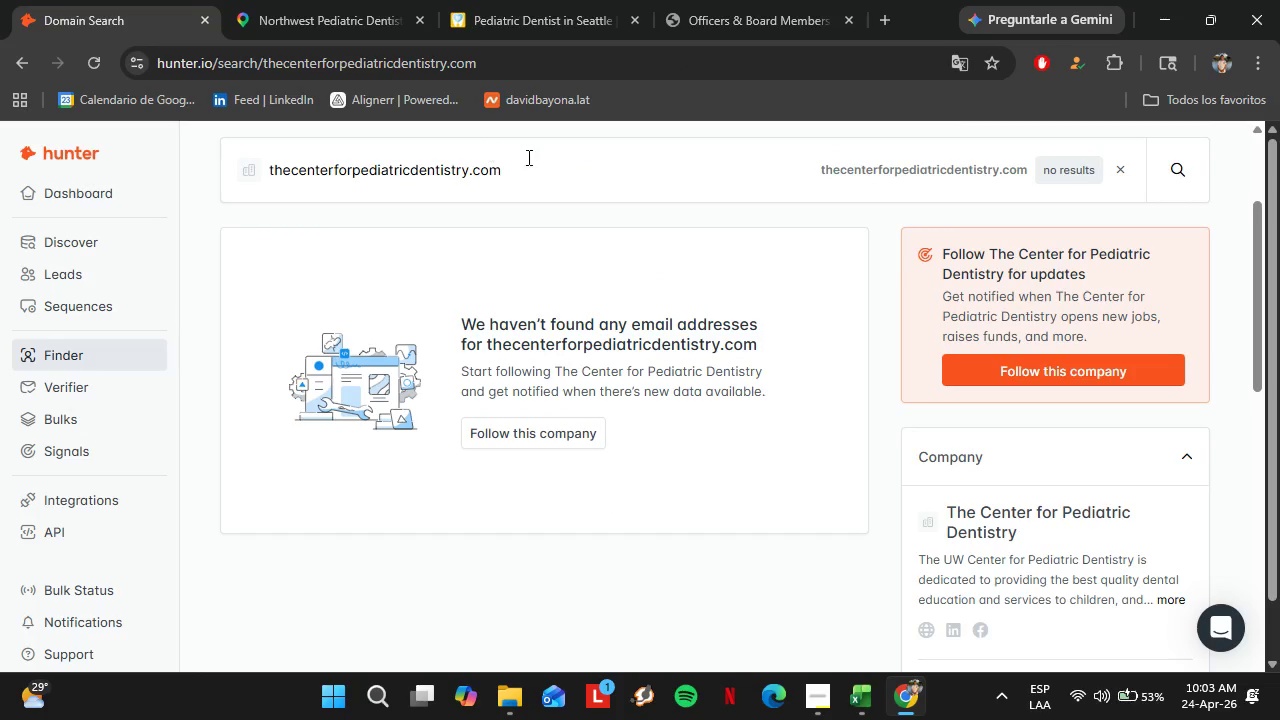 
left_click_drag(start_coordinate=[534, 157], to_coordinate=[140, 132])
 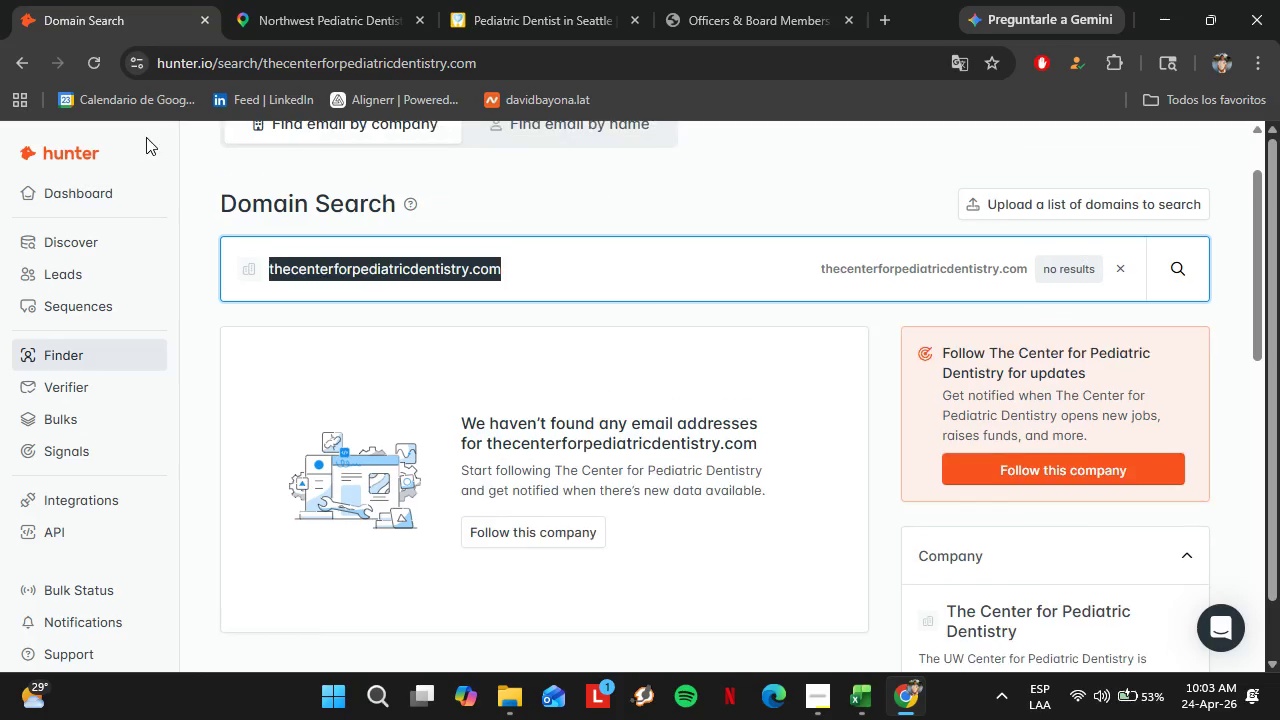 
key(Control+V)
 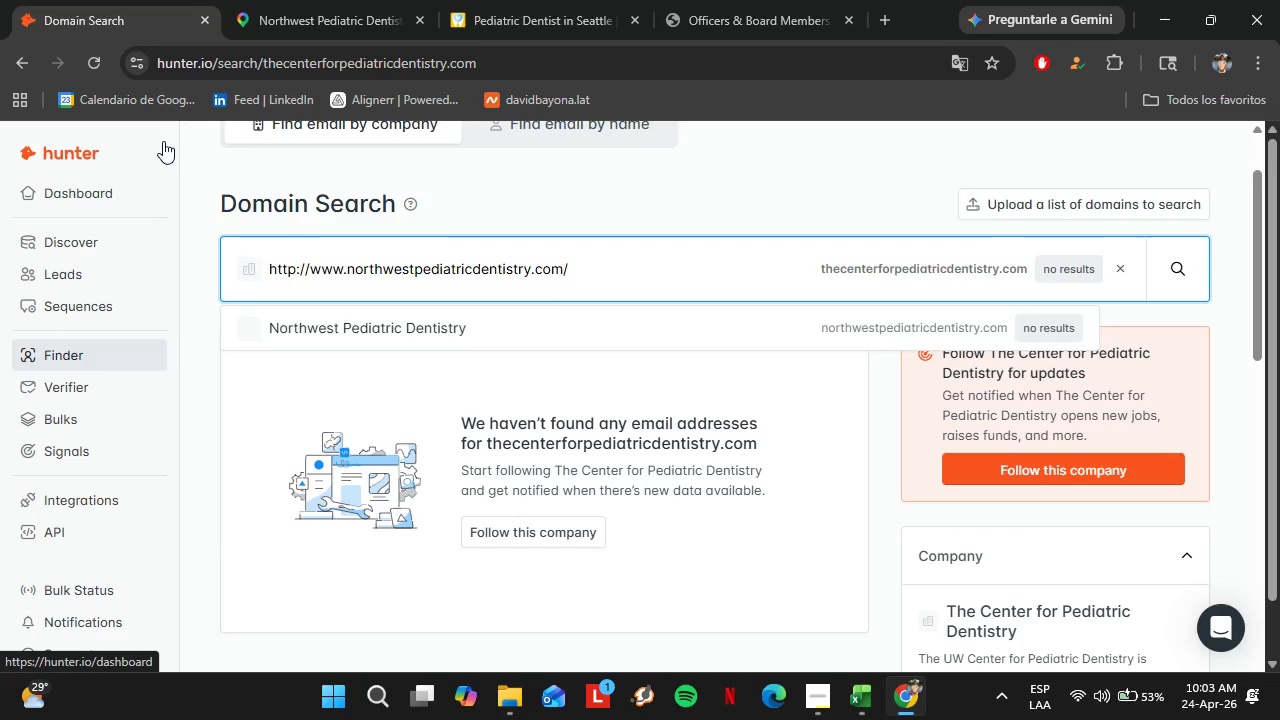 
key(Enter)
 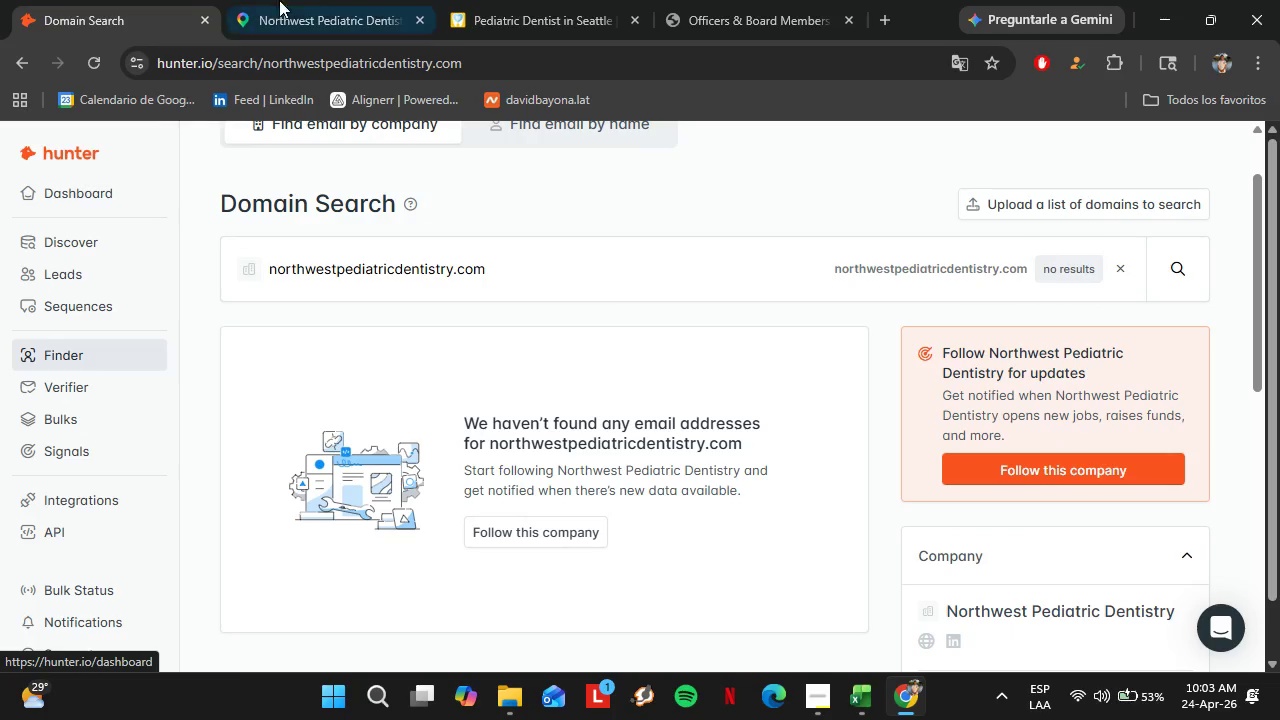 
left_click([310, 0])
 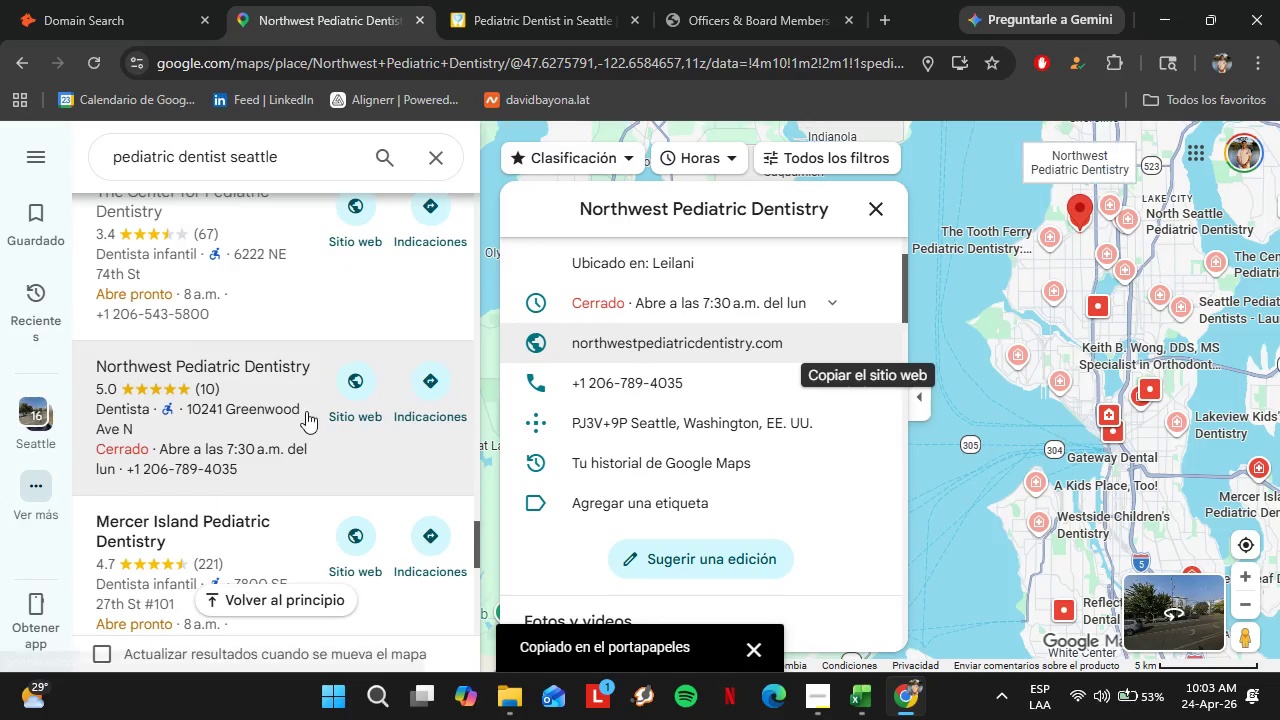 
left_click([194, 351])
 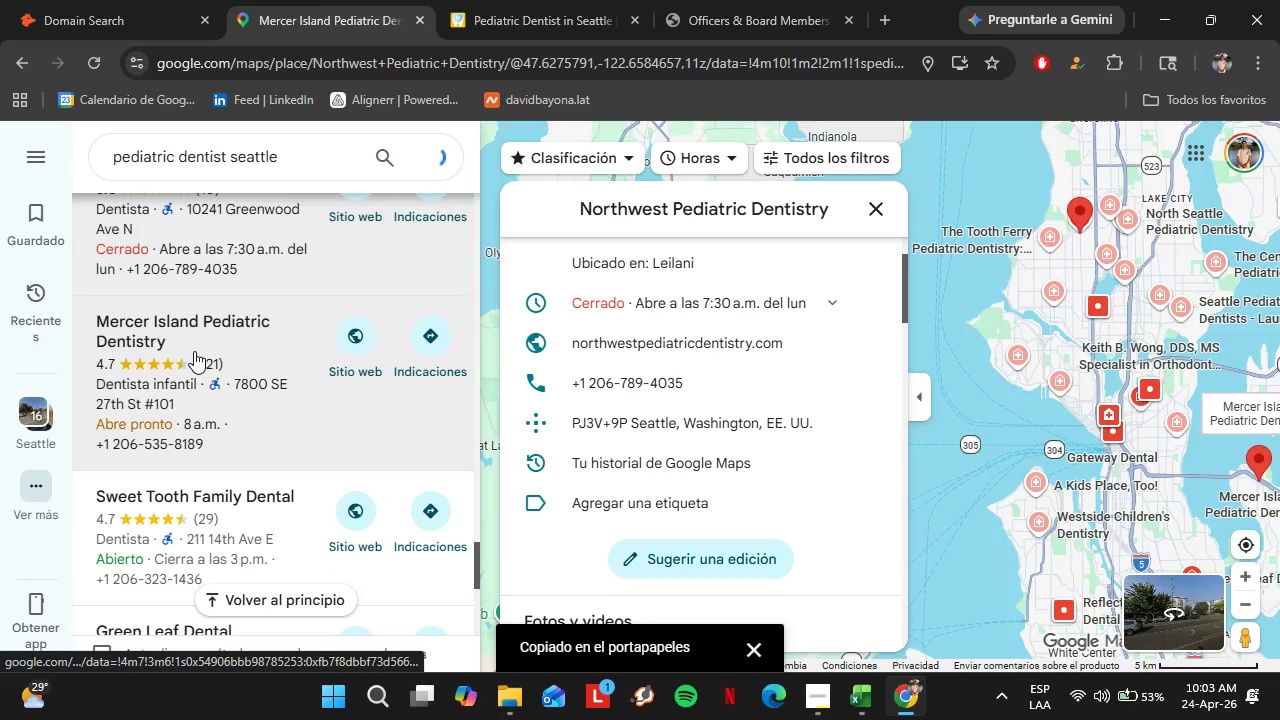 
scroll: coordinate [790, 360], scroll_direction: down, amount: 5.0
 